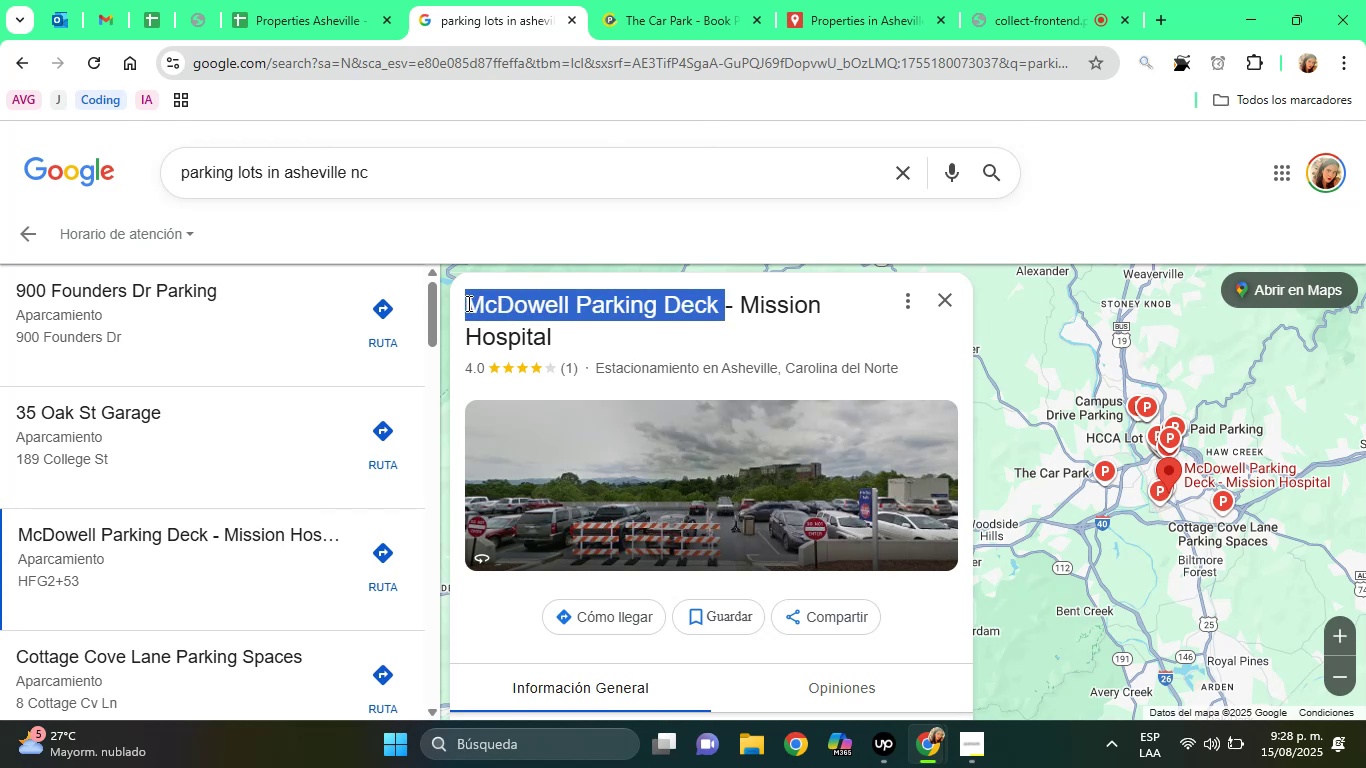 
right_click([467, 303])
 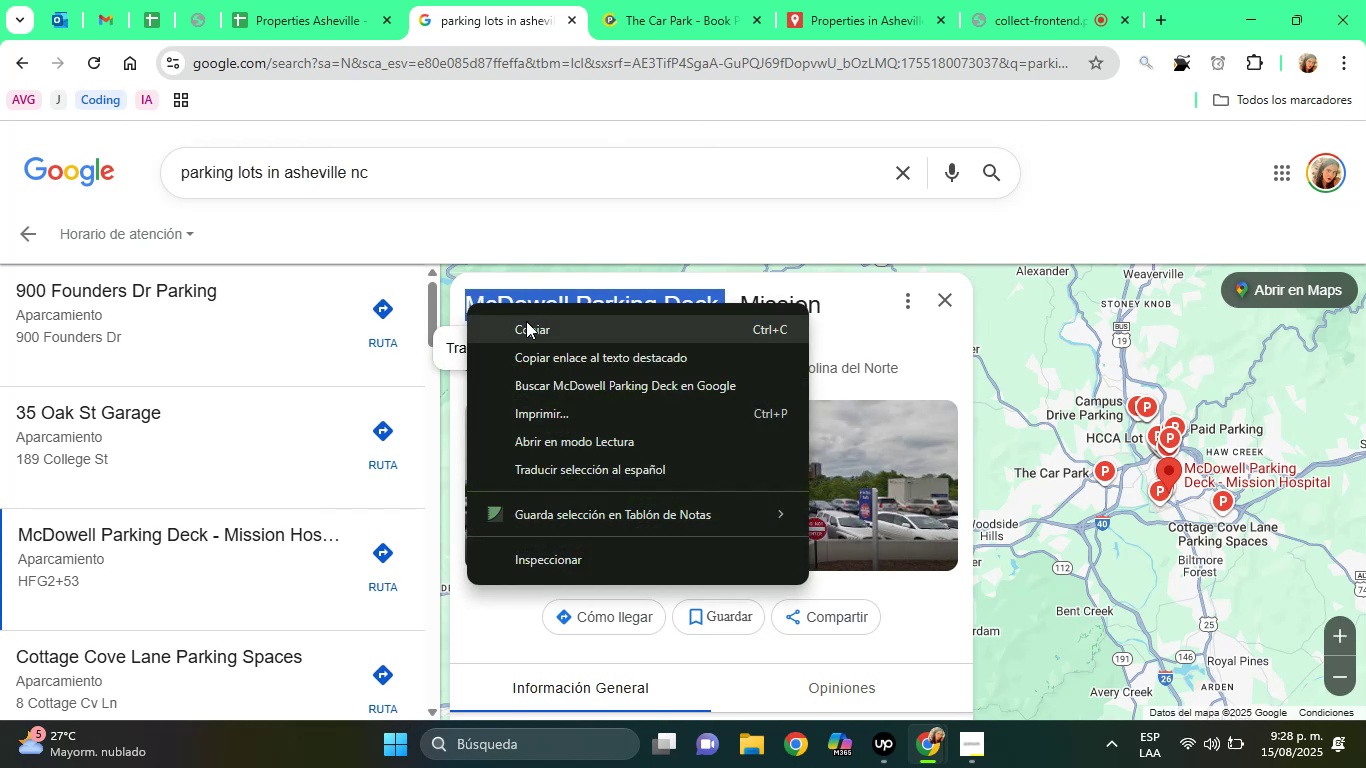 
left_click([535, 328])
 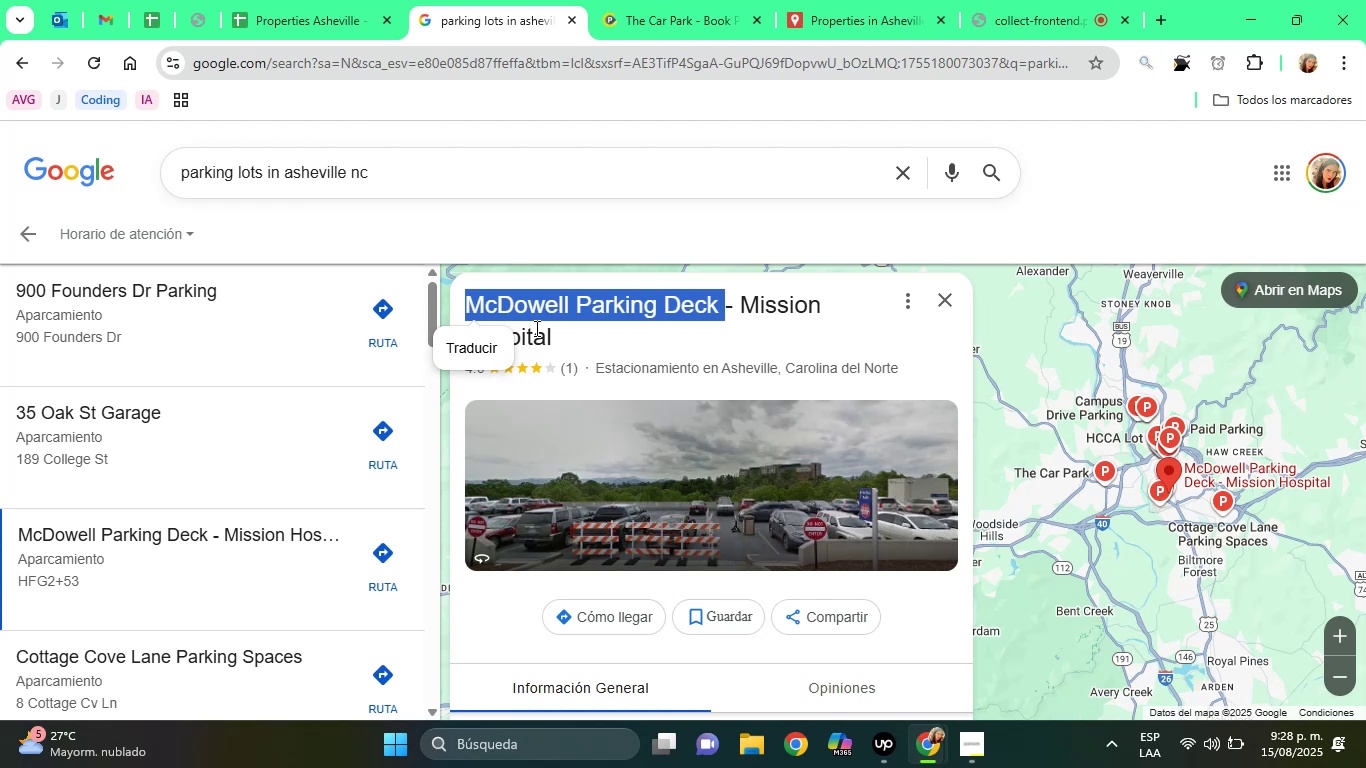 
wait(51.68)
 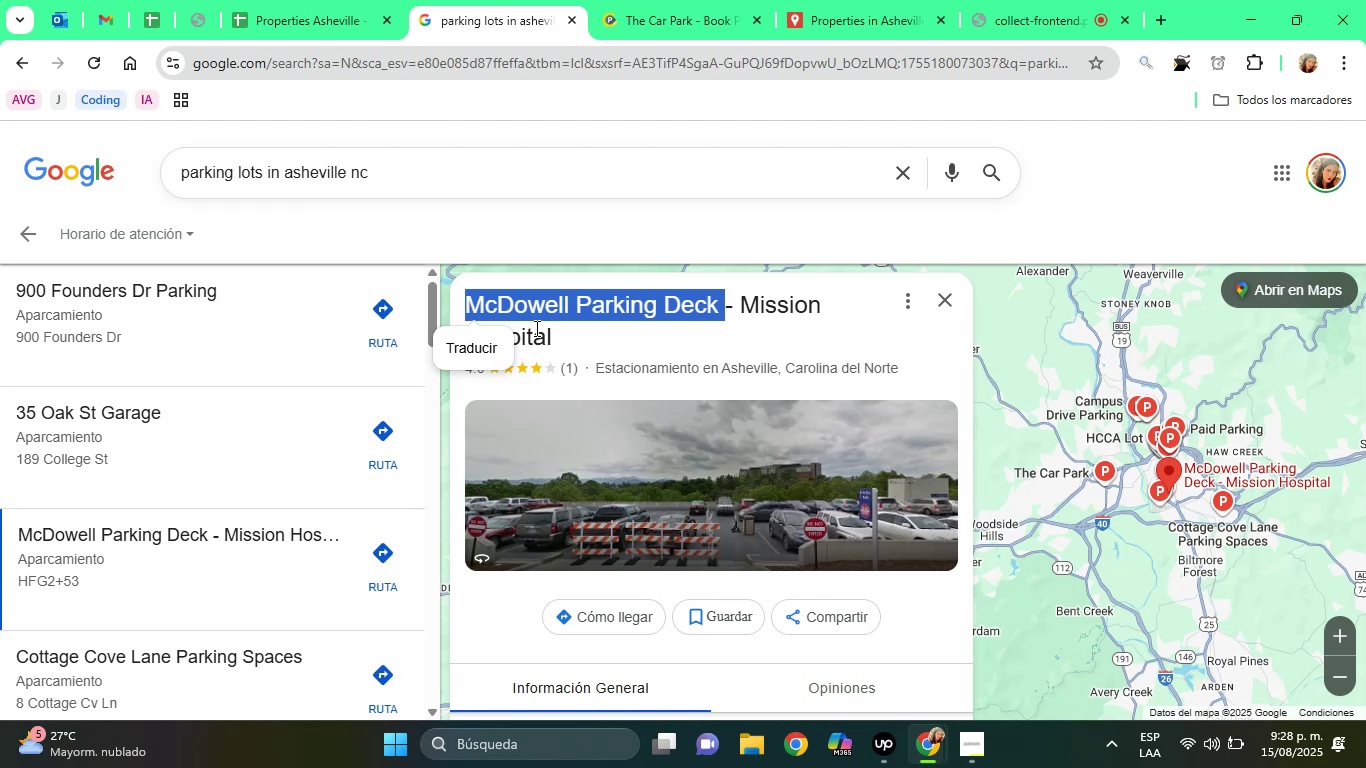 
left_click([350, 0])
 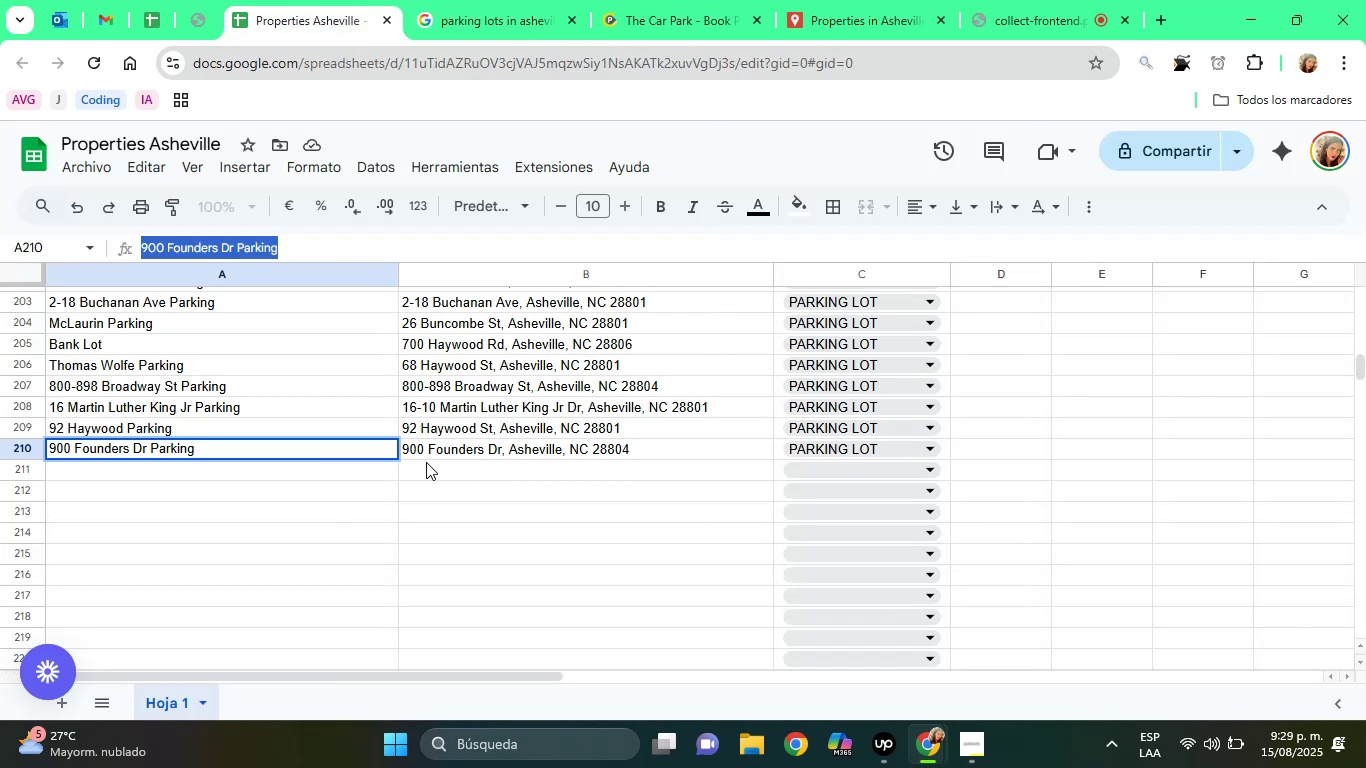 
left_click([433, 465])
 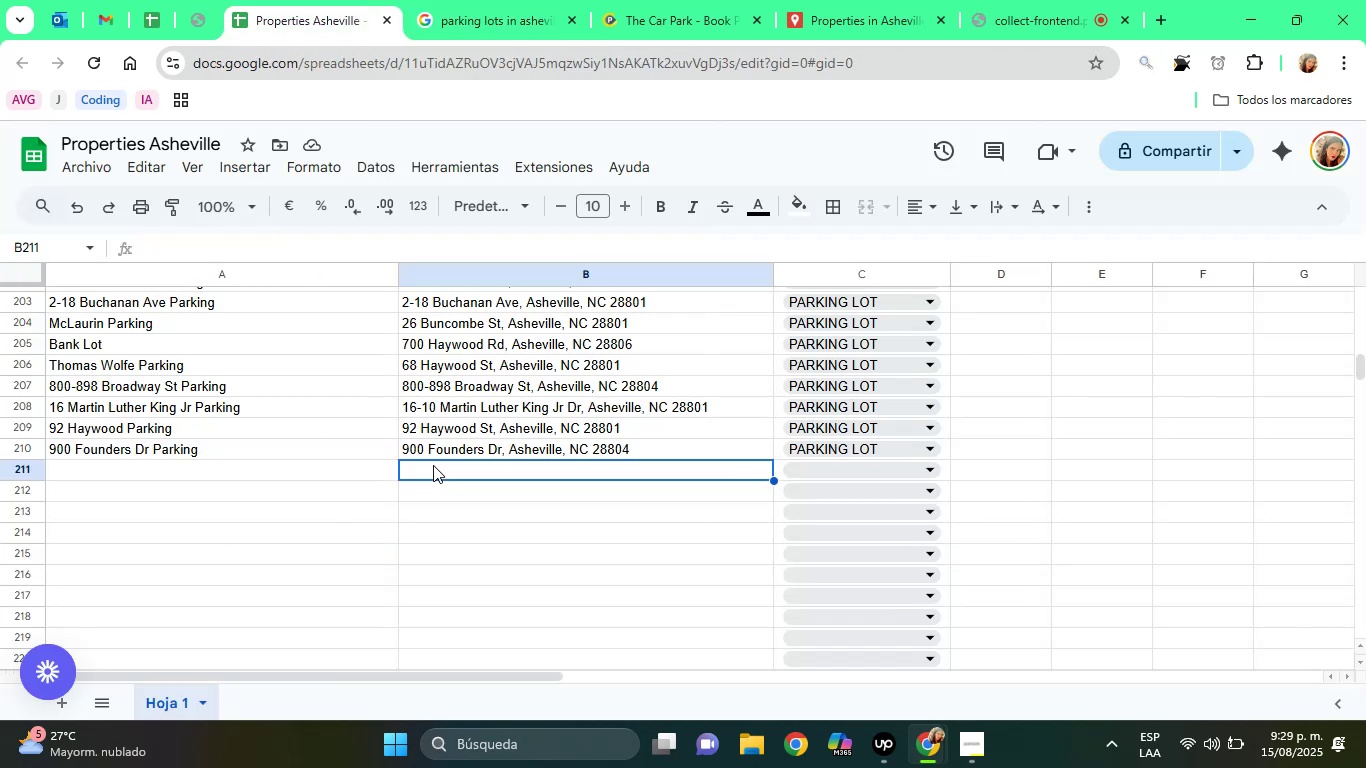 
wait(5.62)
 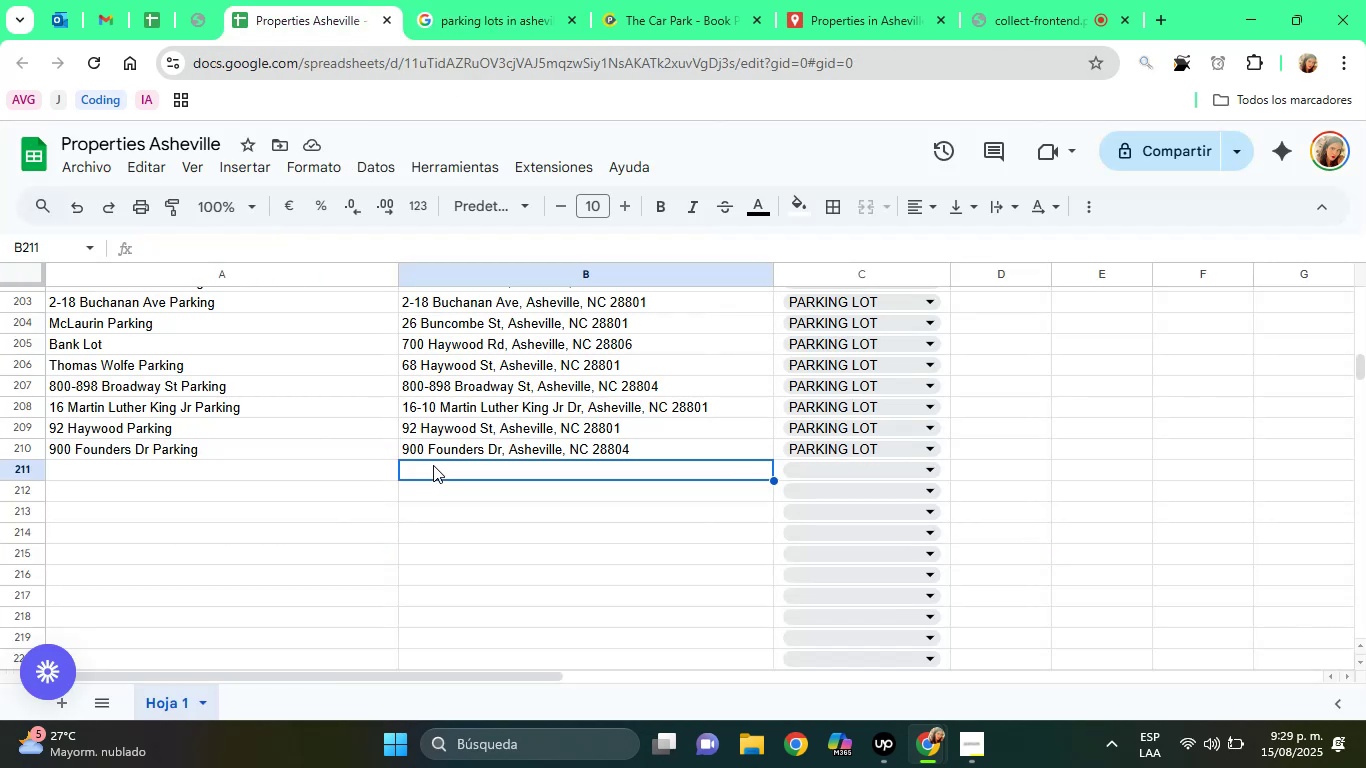 
left_click([653, 9])
 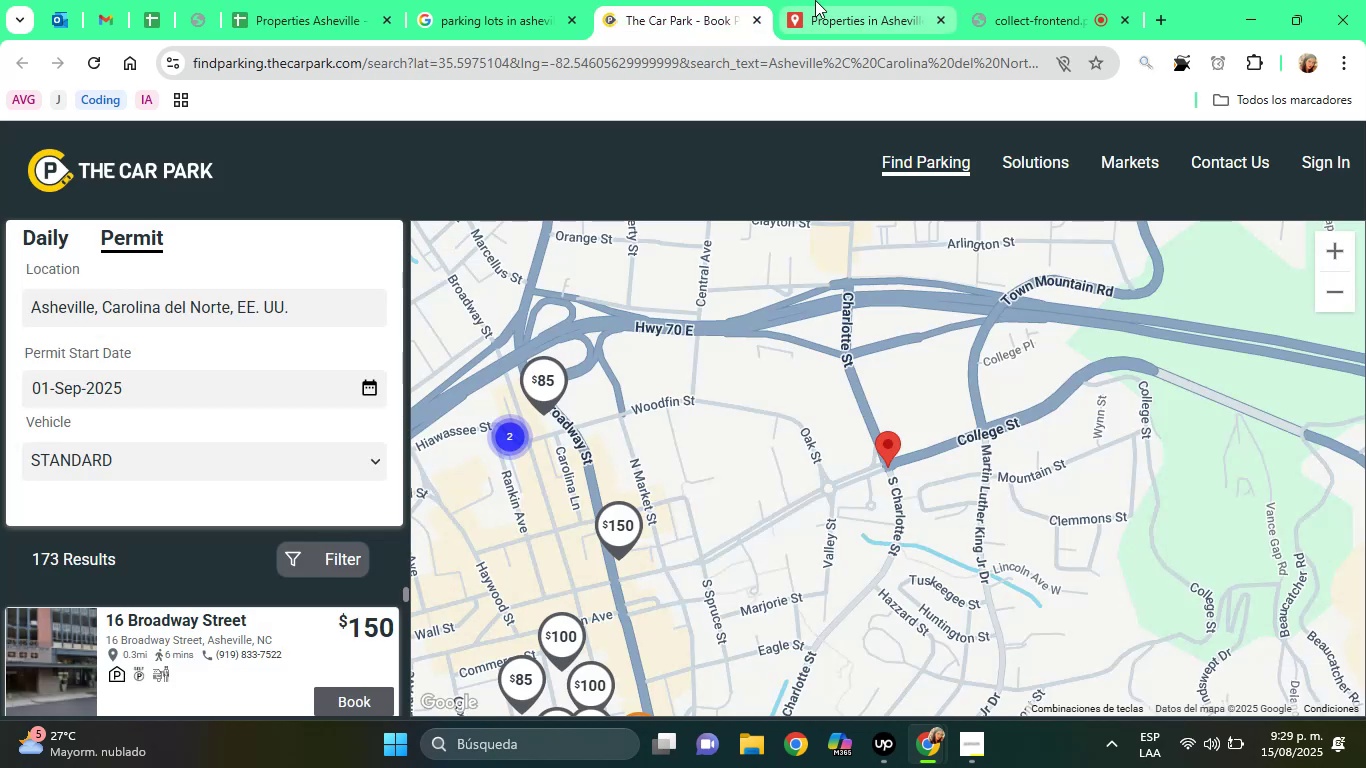 
left_click([815, 0])
 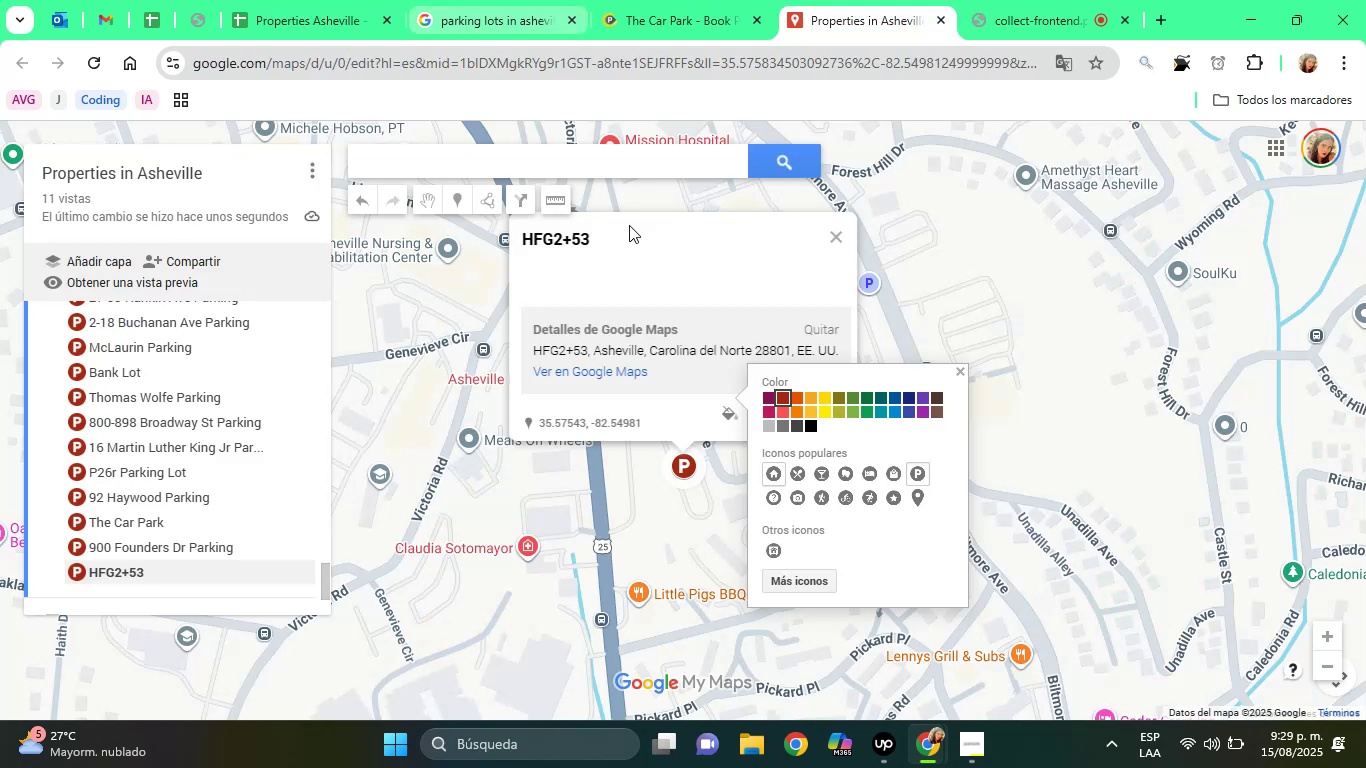 
left_click([588, 269])
 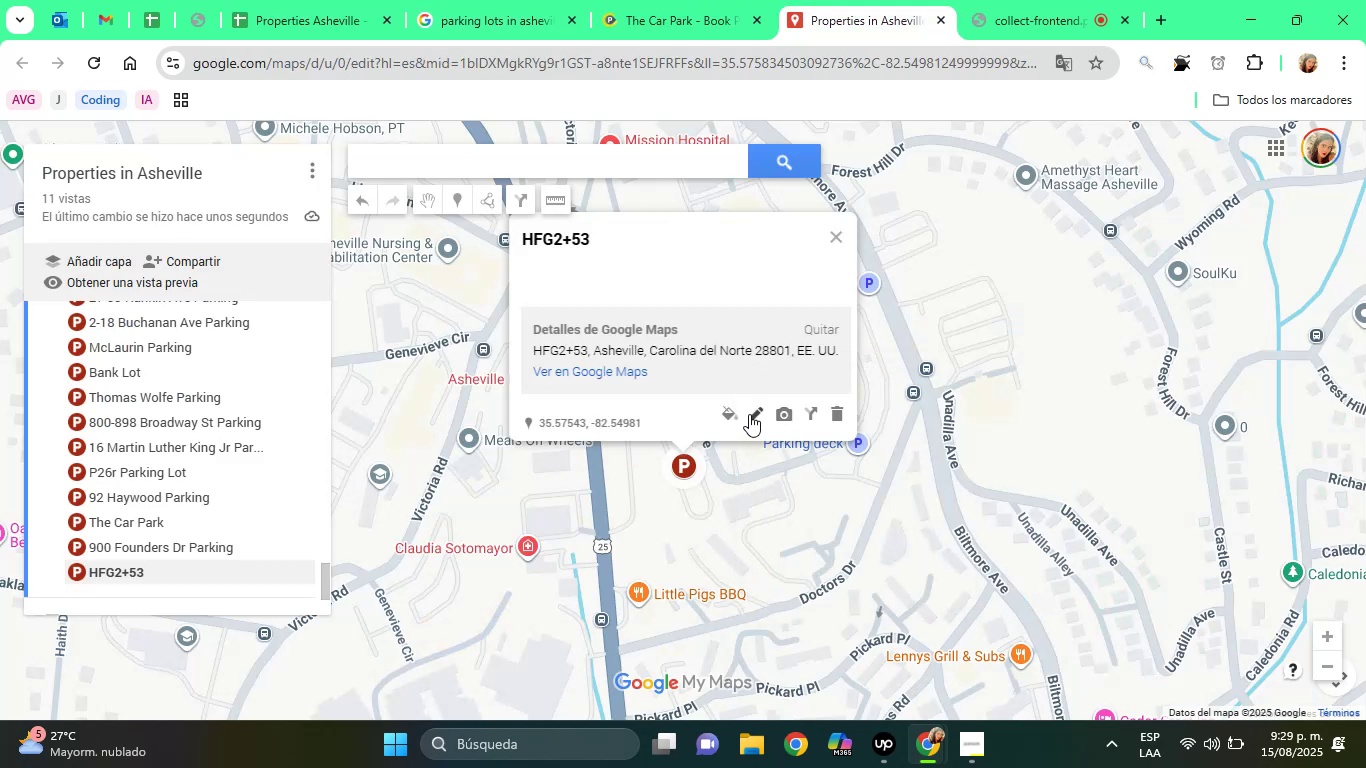 
left_click([749, 414])
 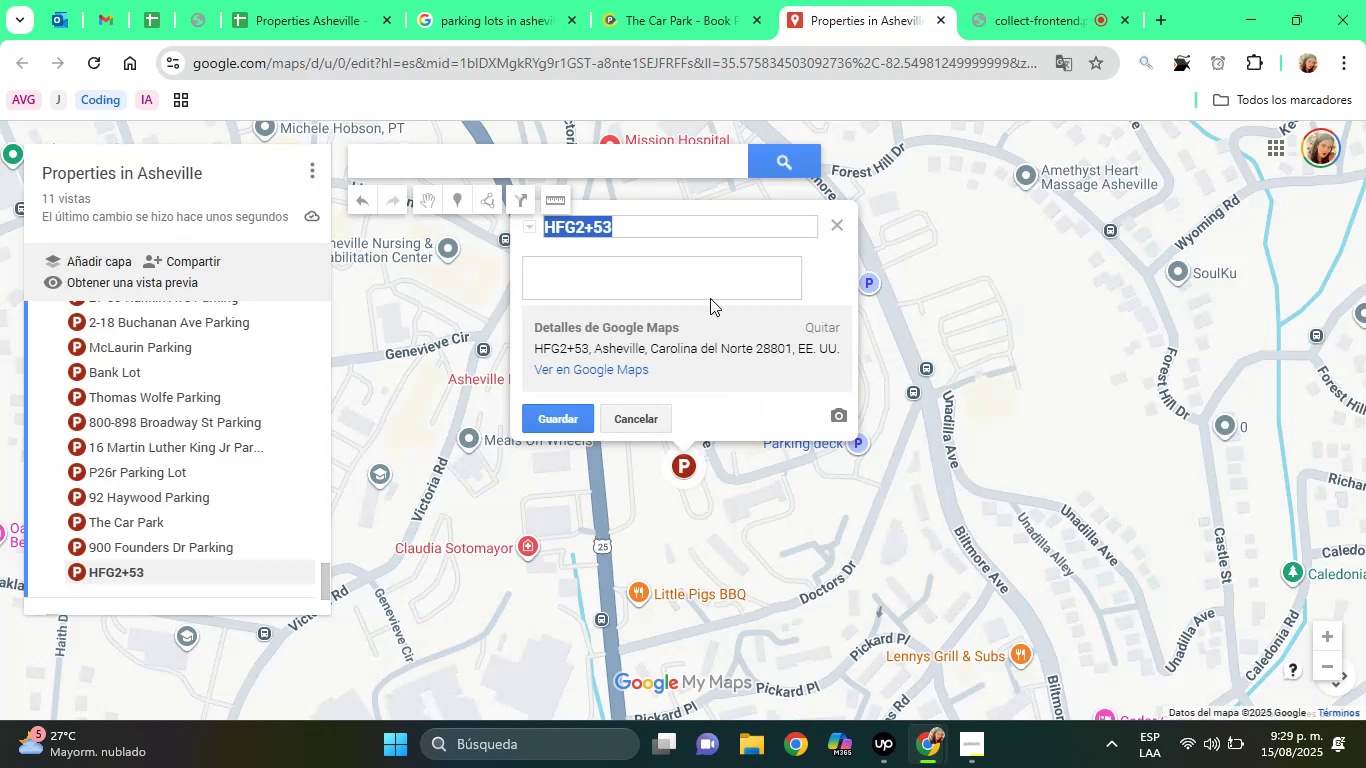 
left_click([540, 0])
 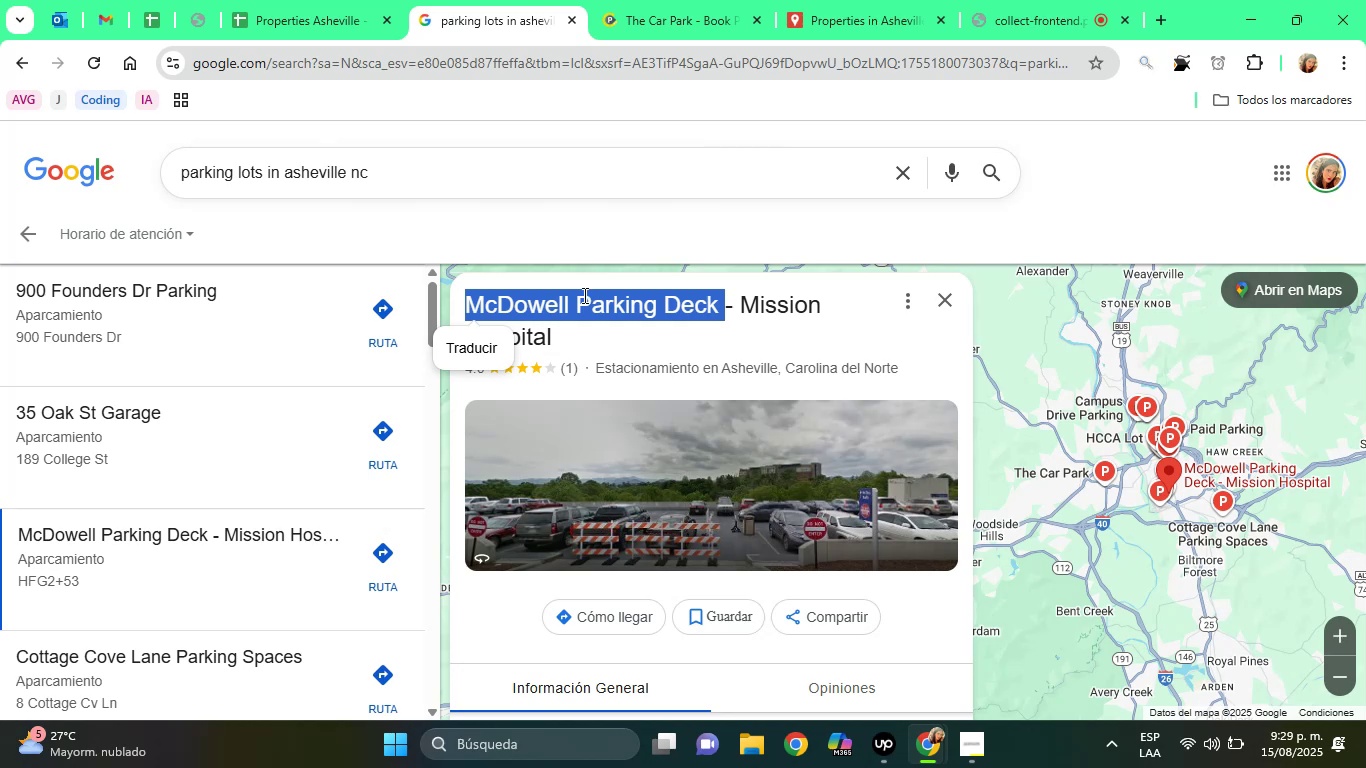 
right_click([581, 297])
 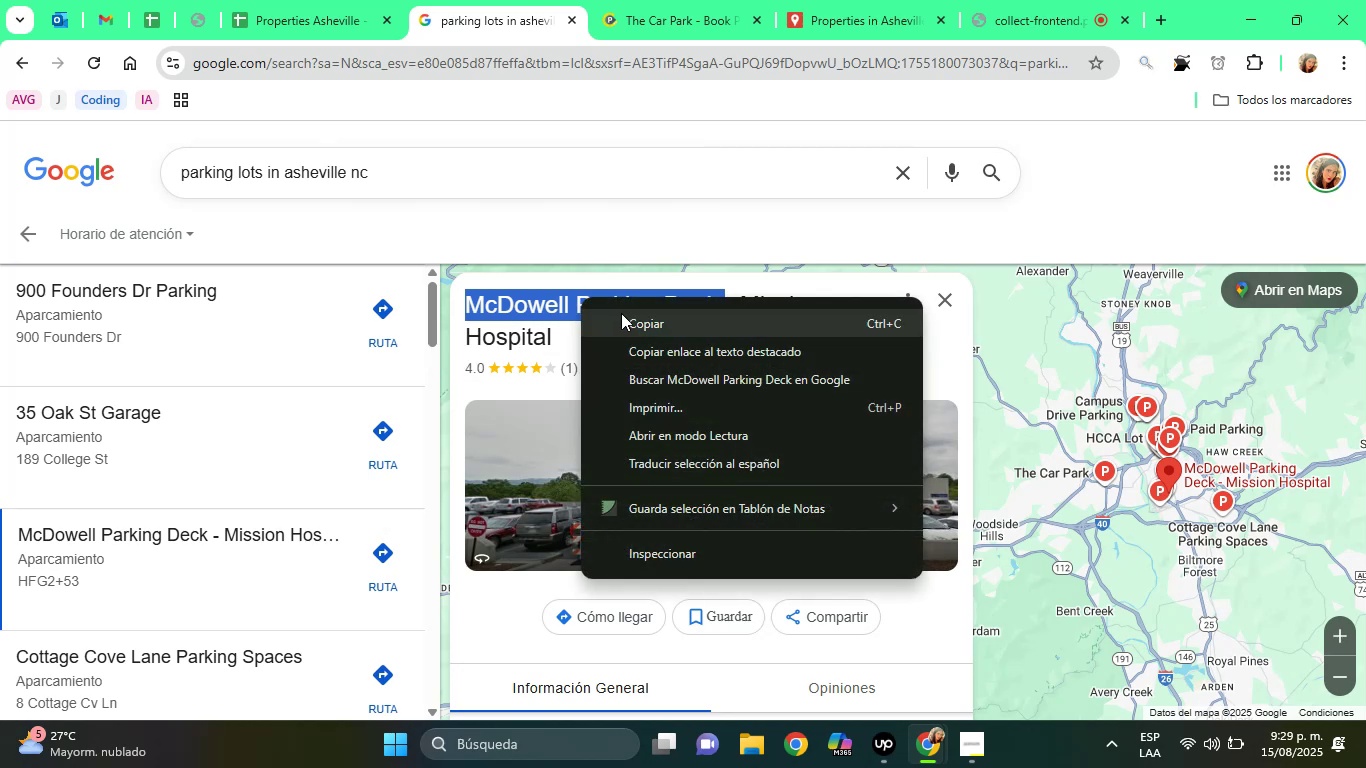 
left_click([623, 315])
 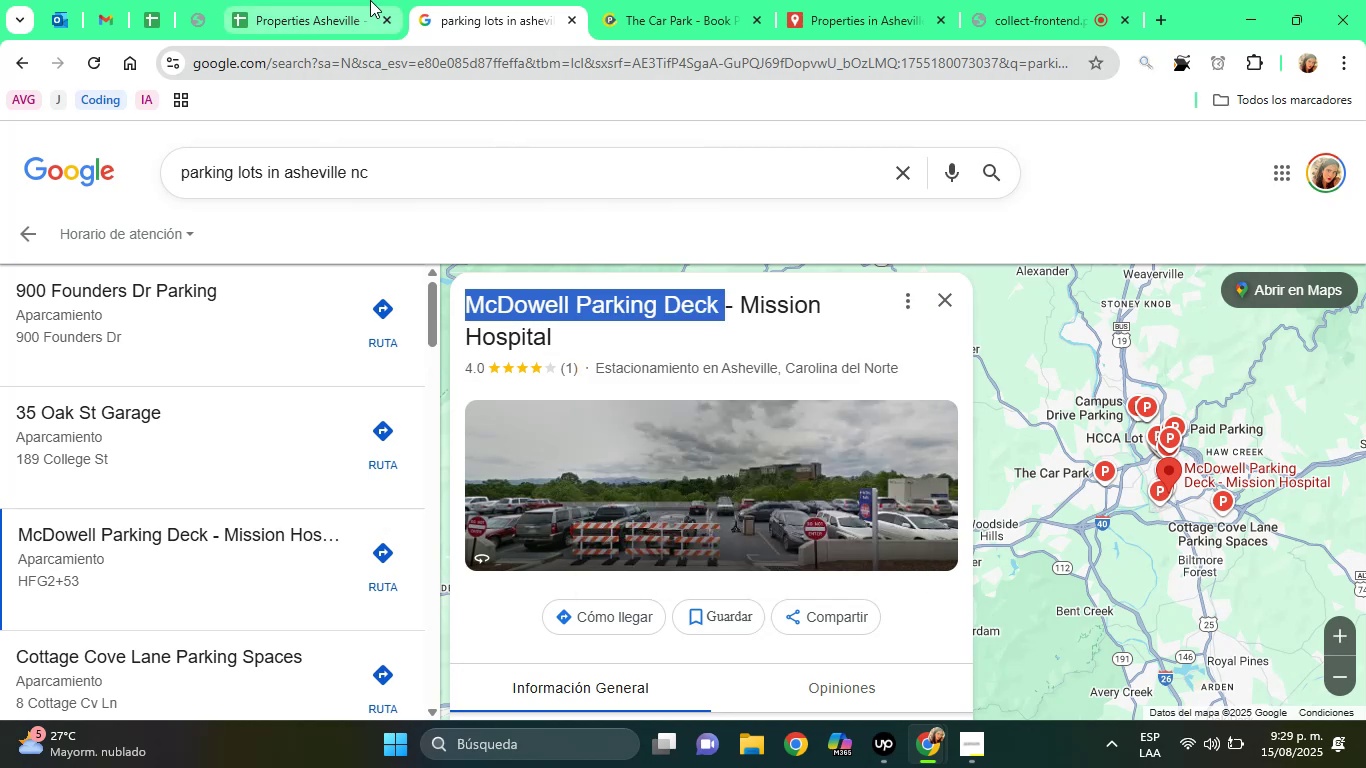 
left_click([341, 0])
 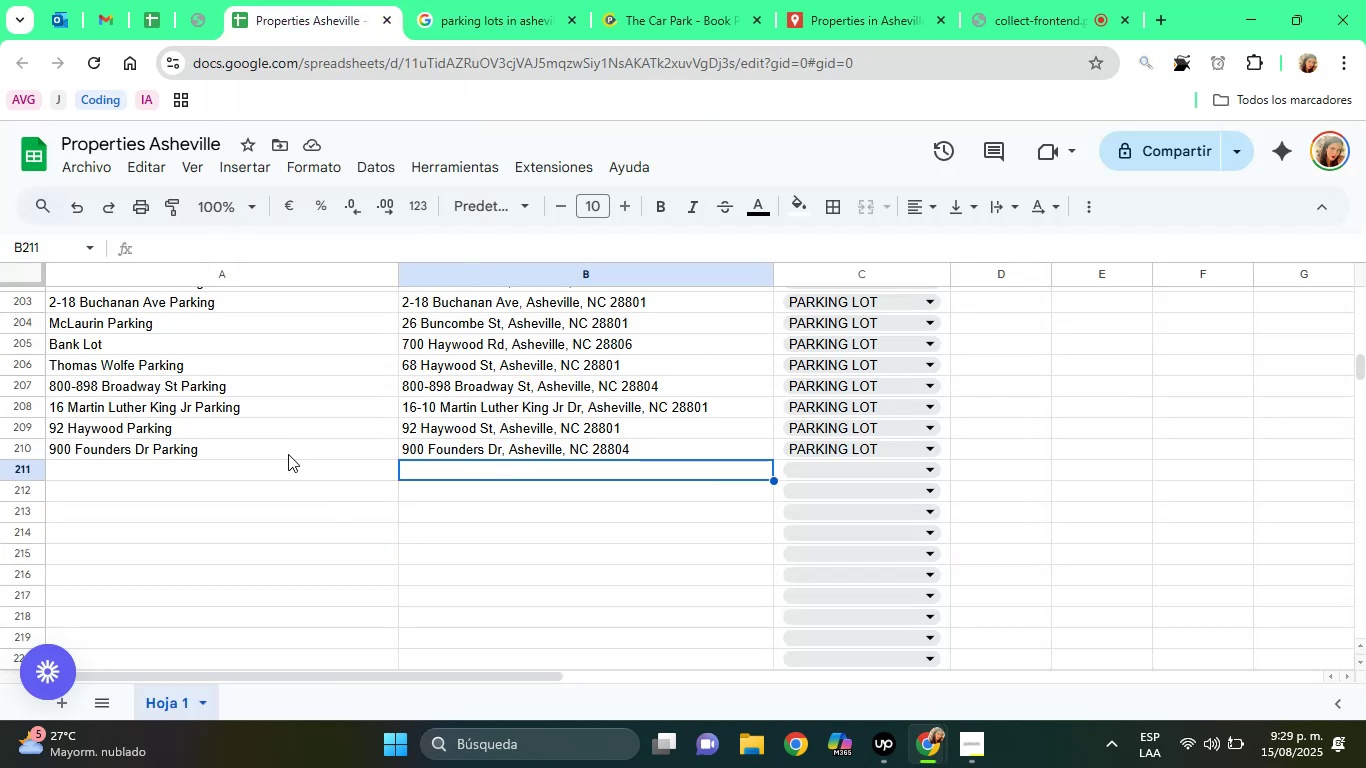 
left_click([282, 461])
 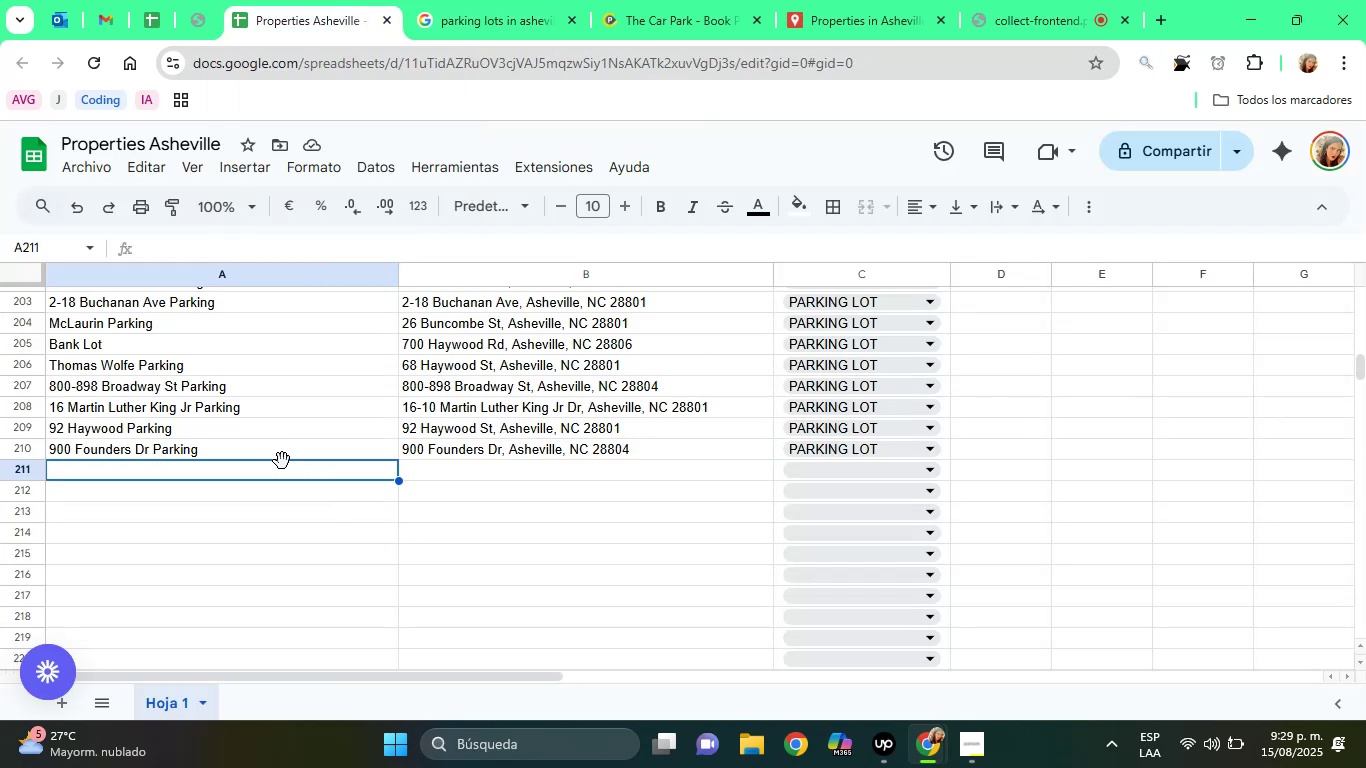 
right_click([282, 461])
 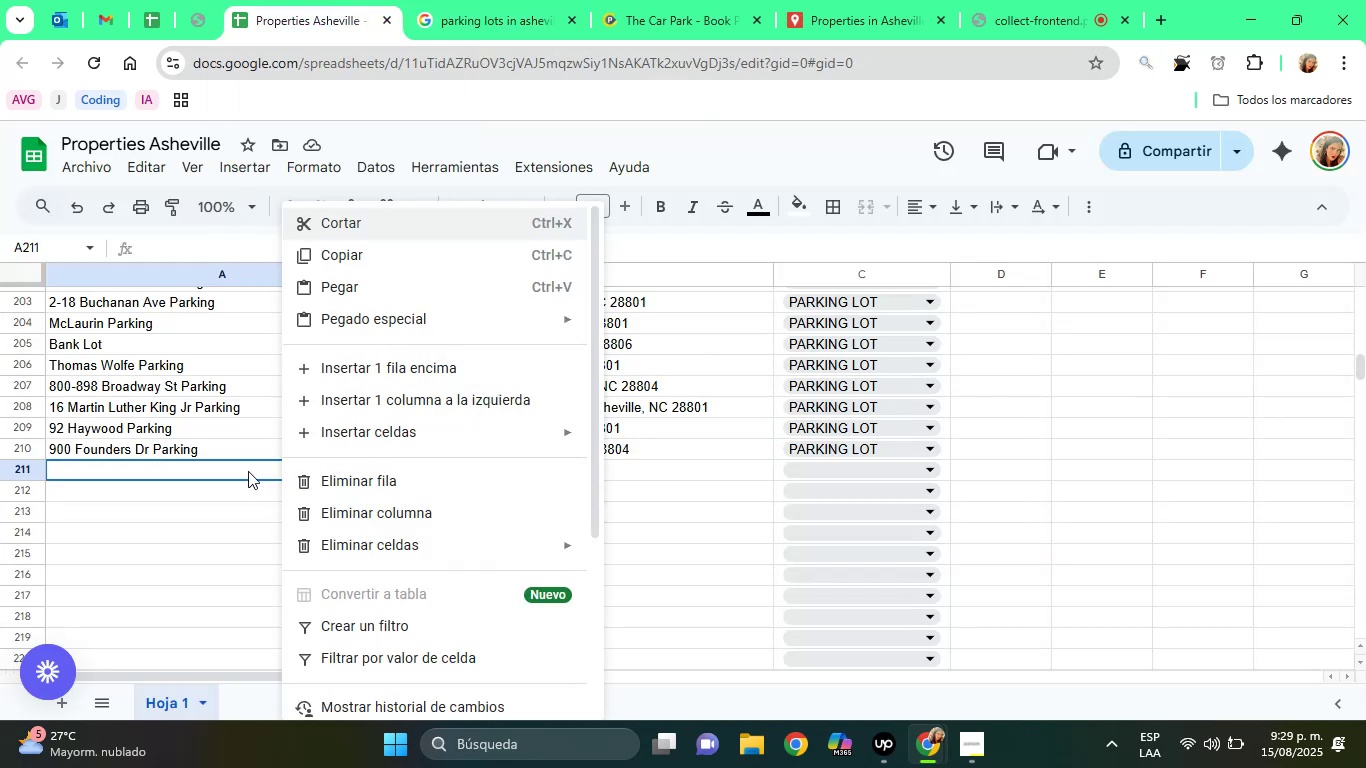 
right_click([248, 471])
 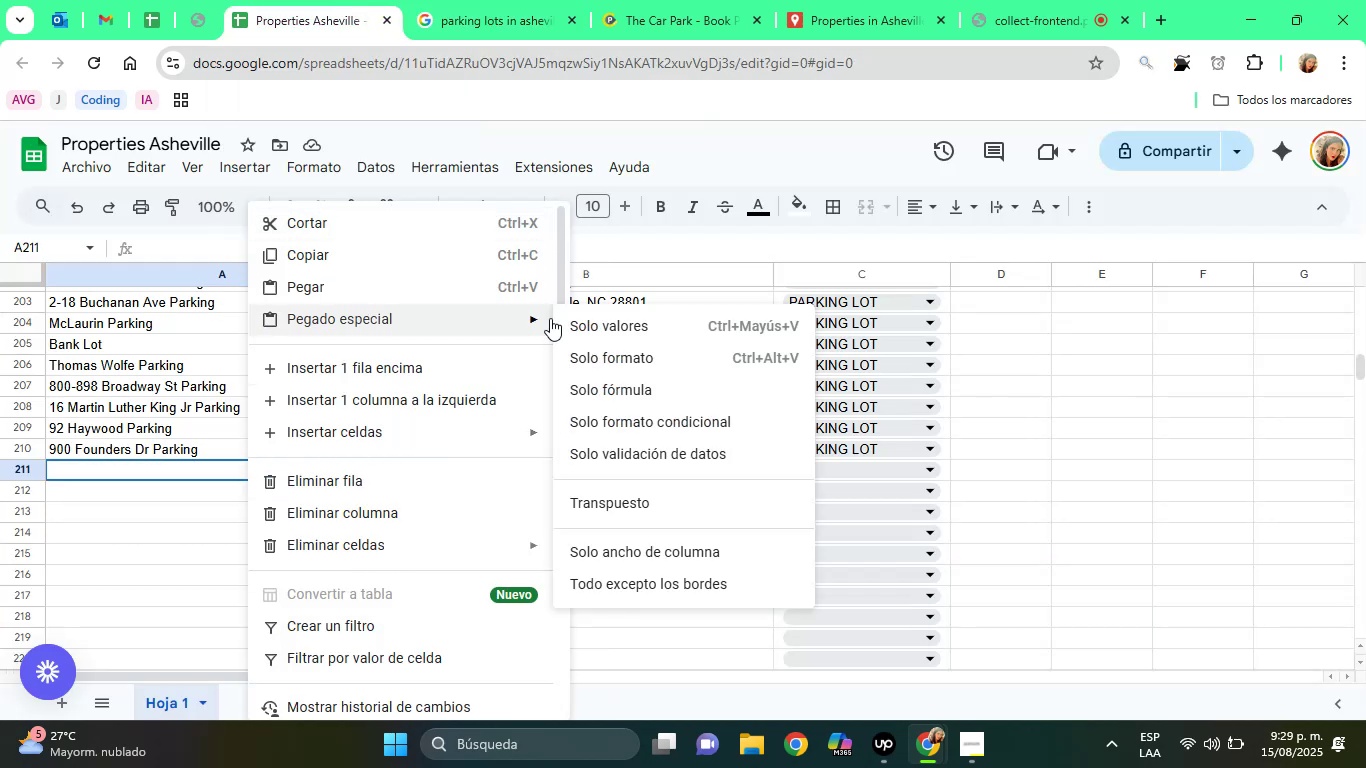 
left_click([601, 318])
 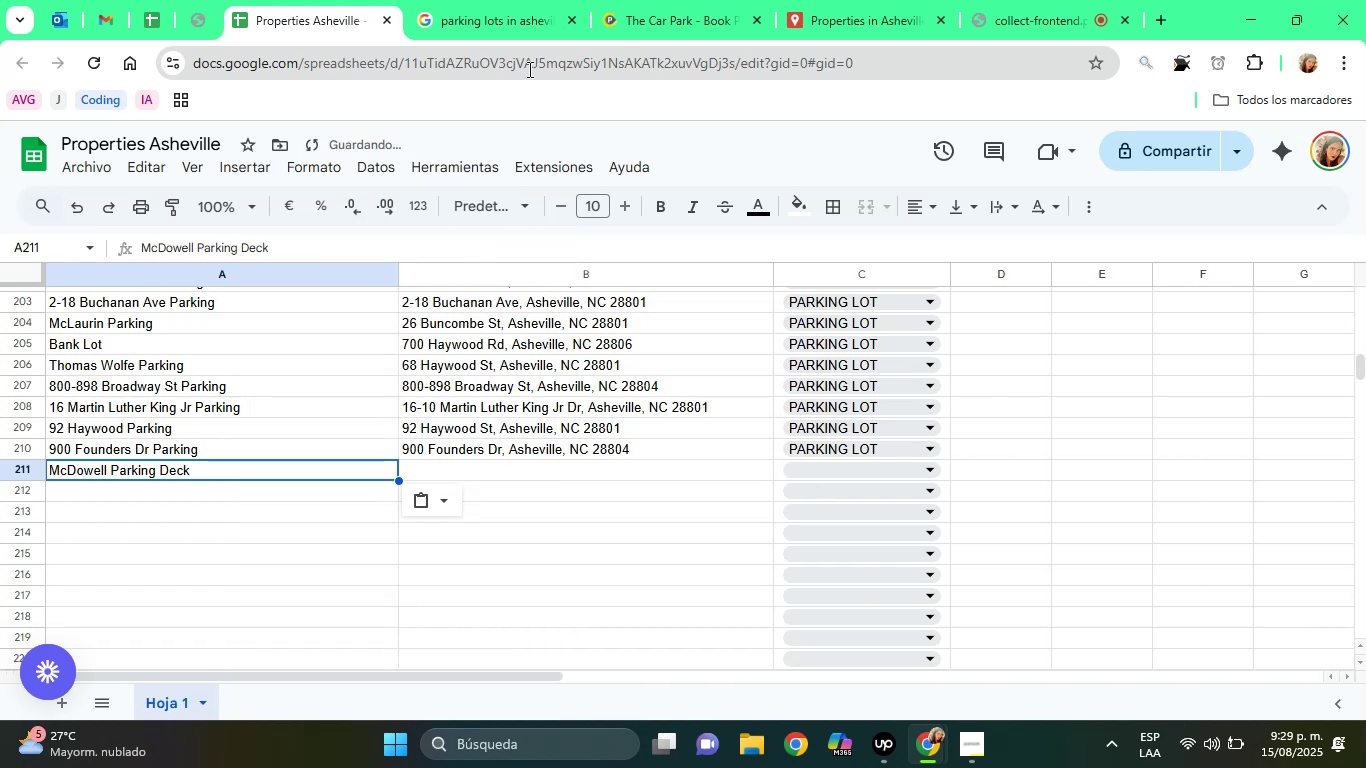 
left_click([533, 45])
 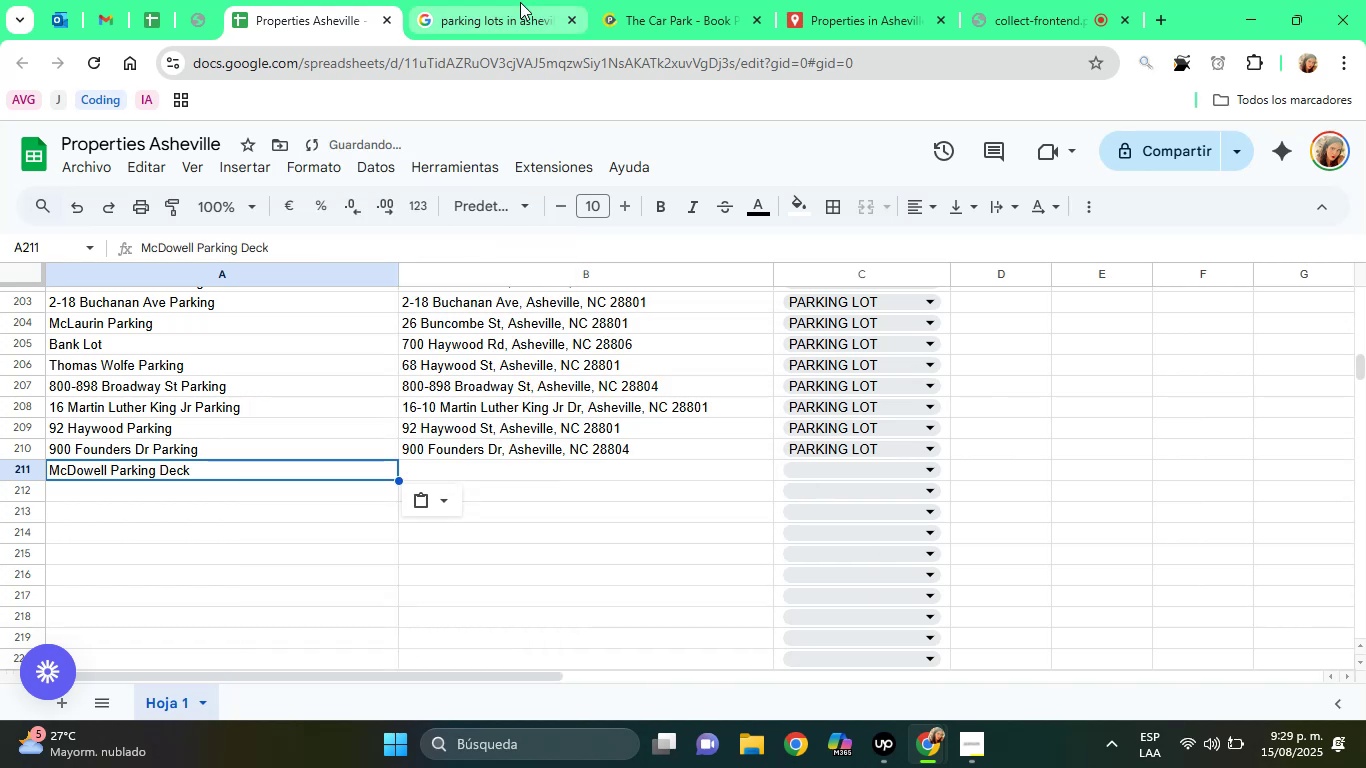 
left_click([520, 2])
 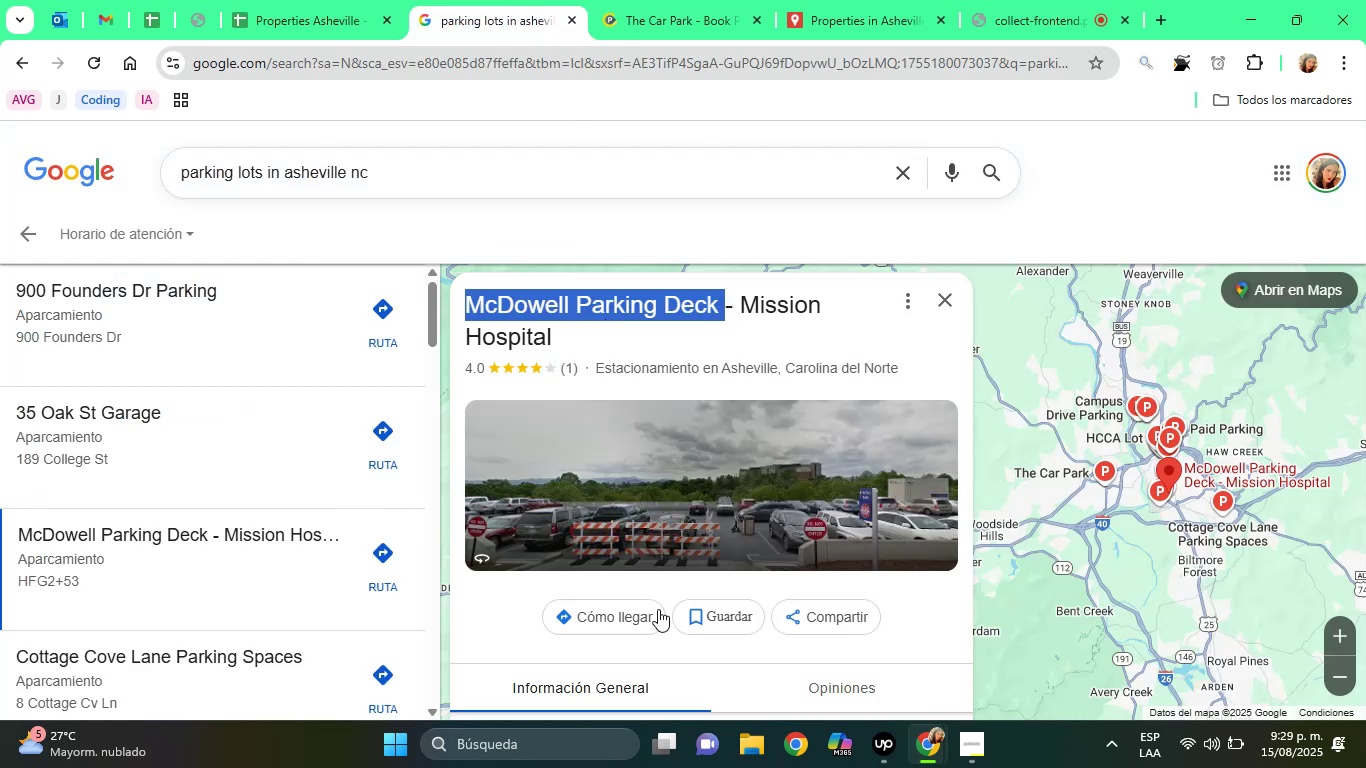 
left_click([452, 609])
 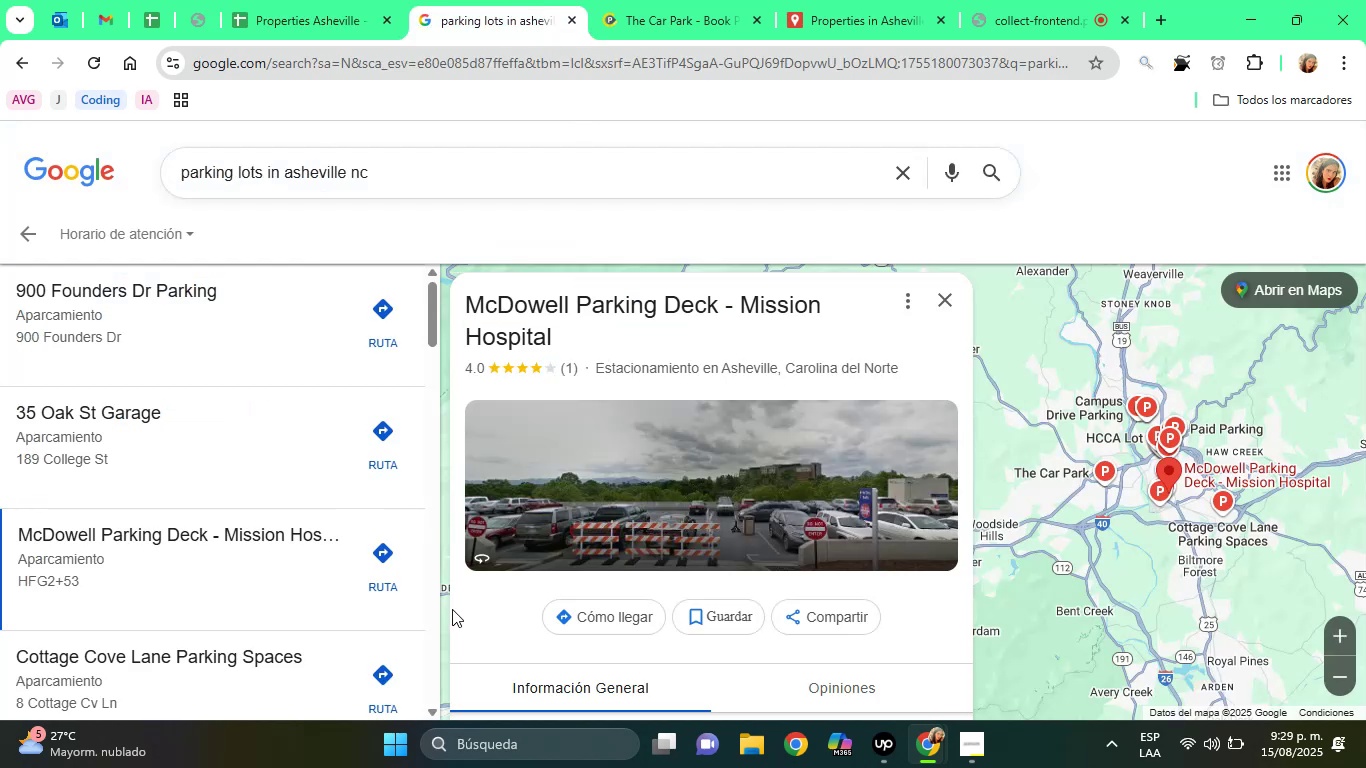 
key(ArrowDown)
 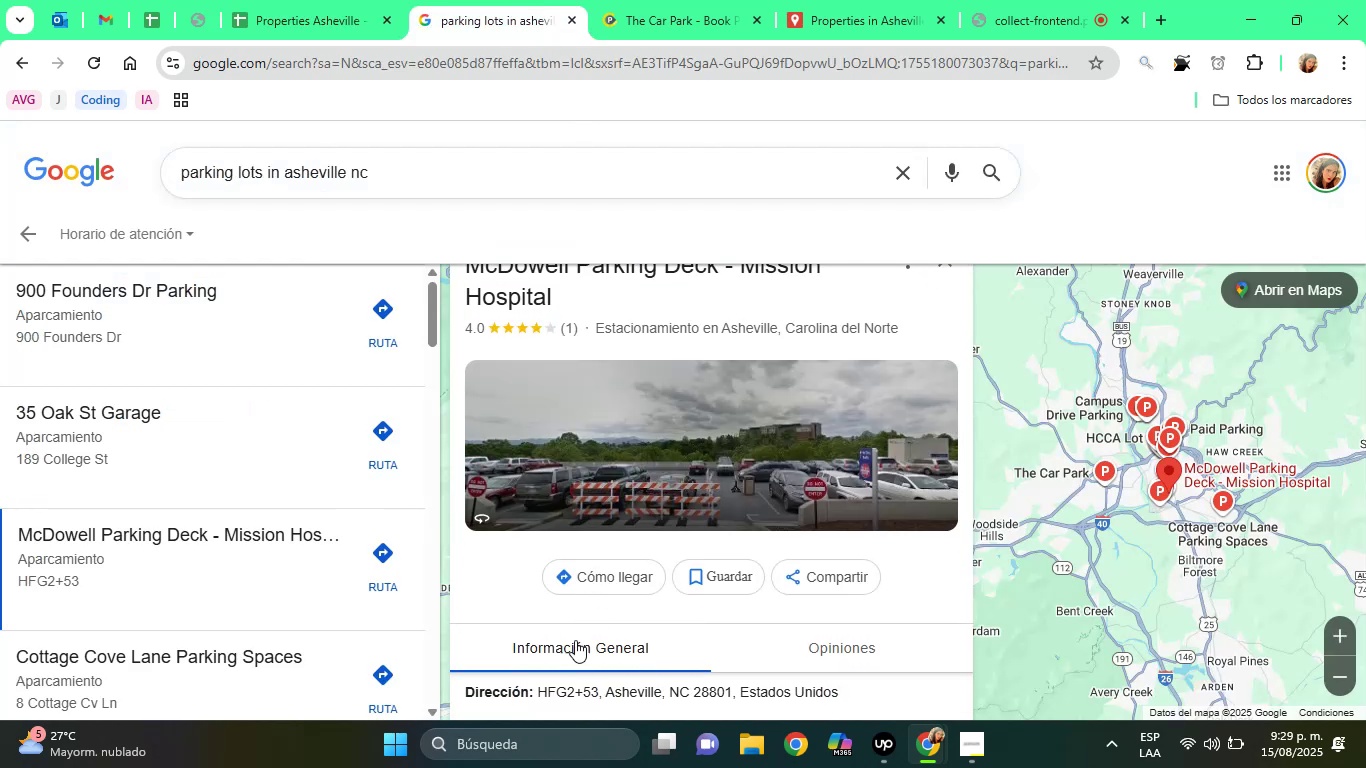 
left_click_drag(start_coordinate=[537, 692], to_coordinate=[732, 688])
 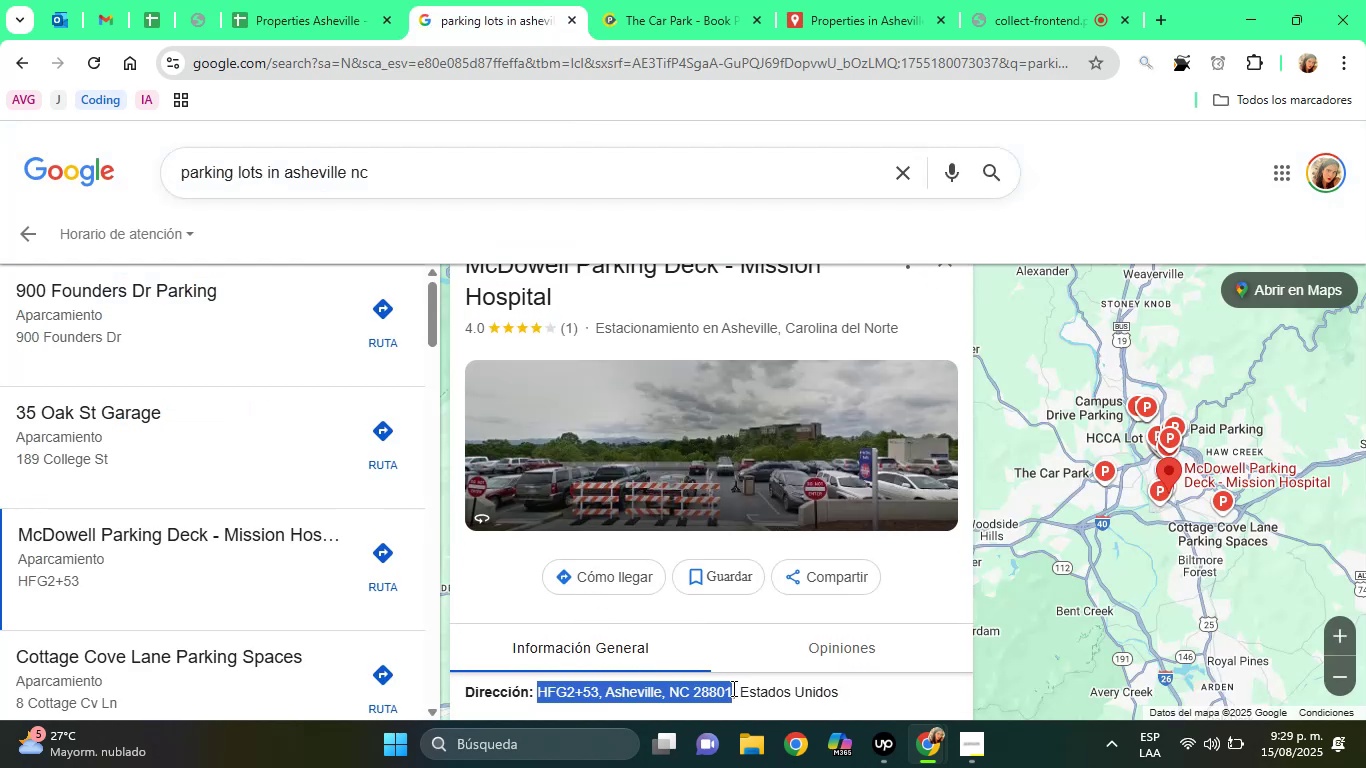 
right_click([732, 688])
 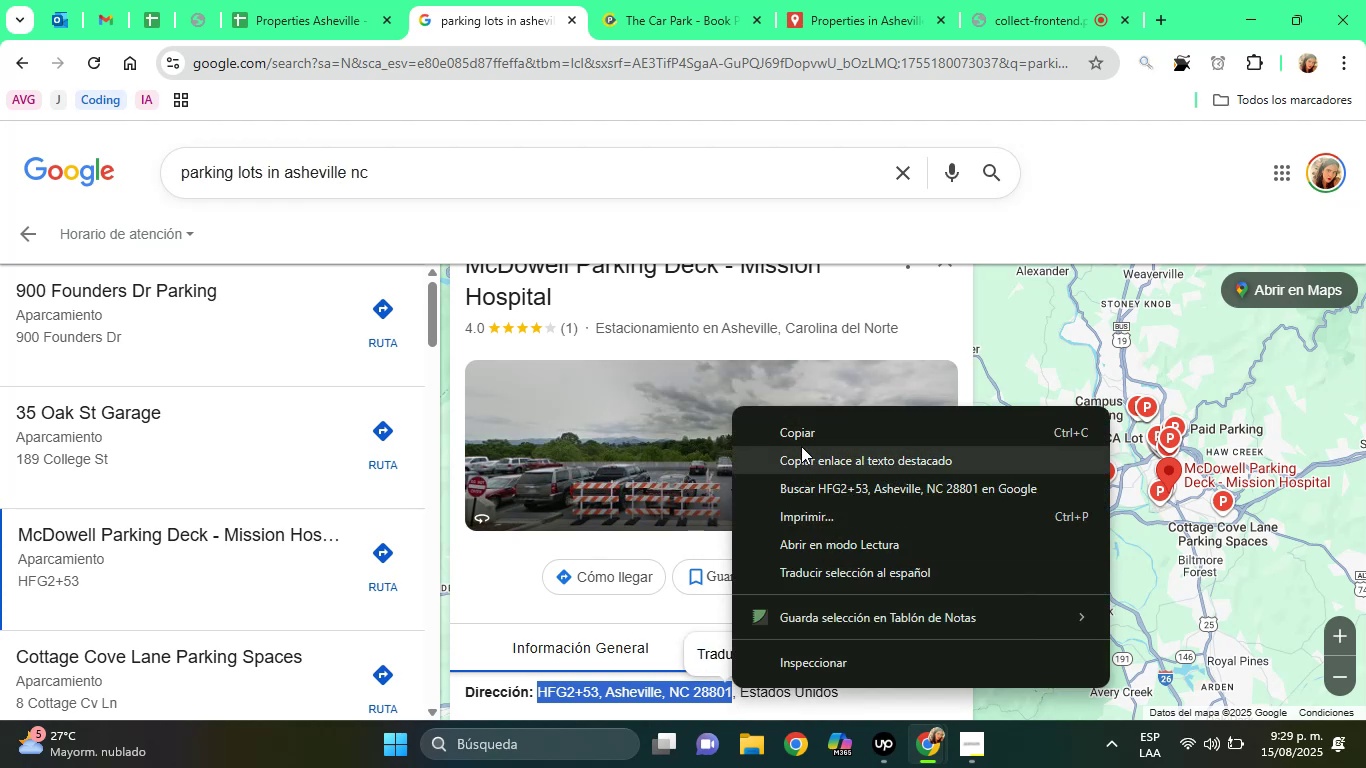 
left_click([803, 437])
 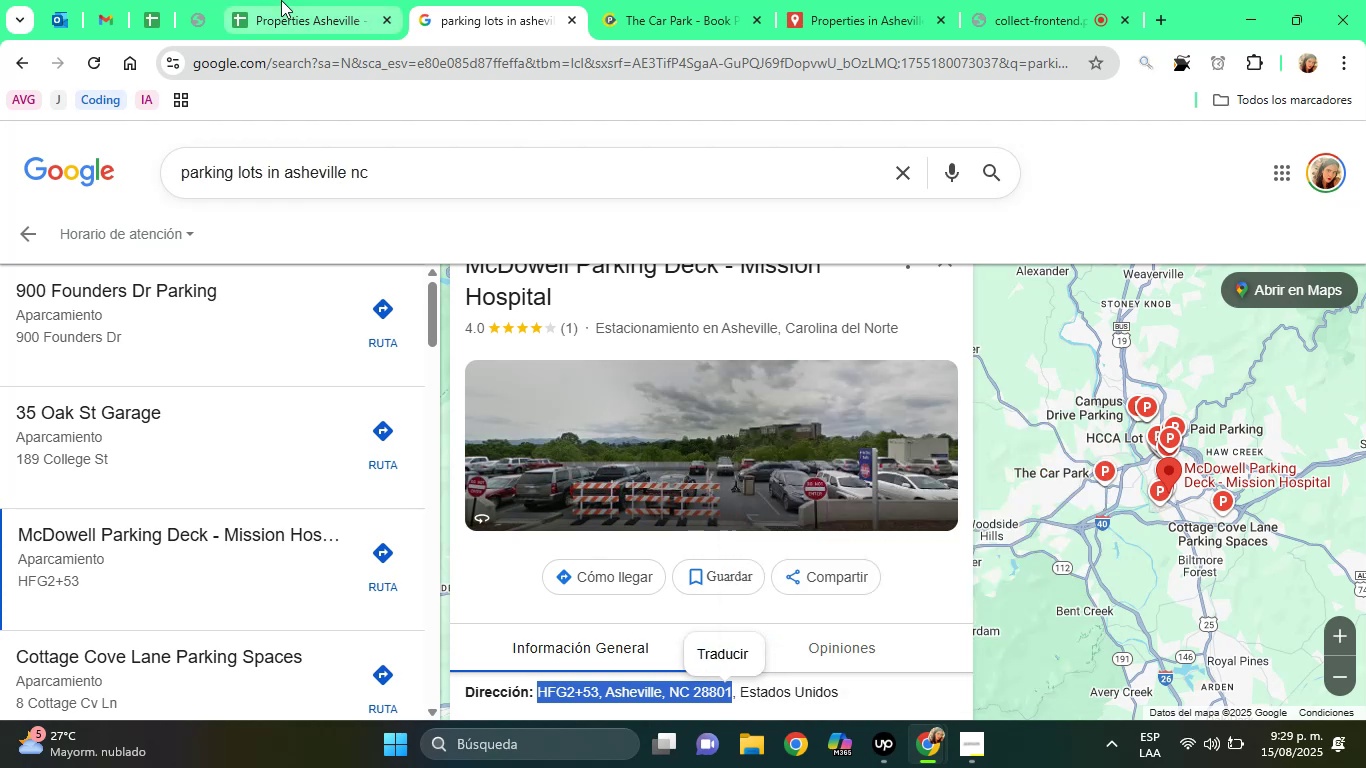 
left_click([281, 0])
 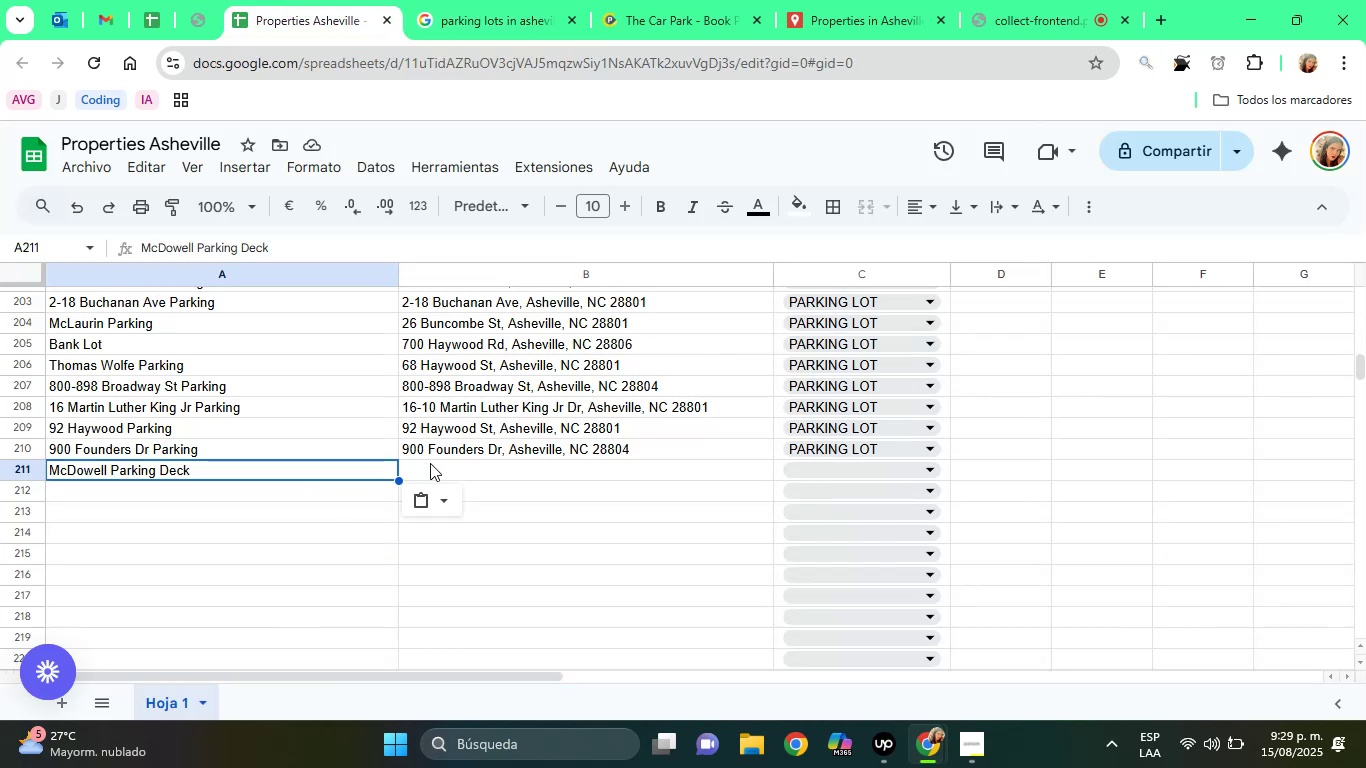 
left_click([430, 463])
 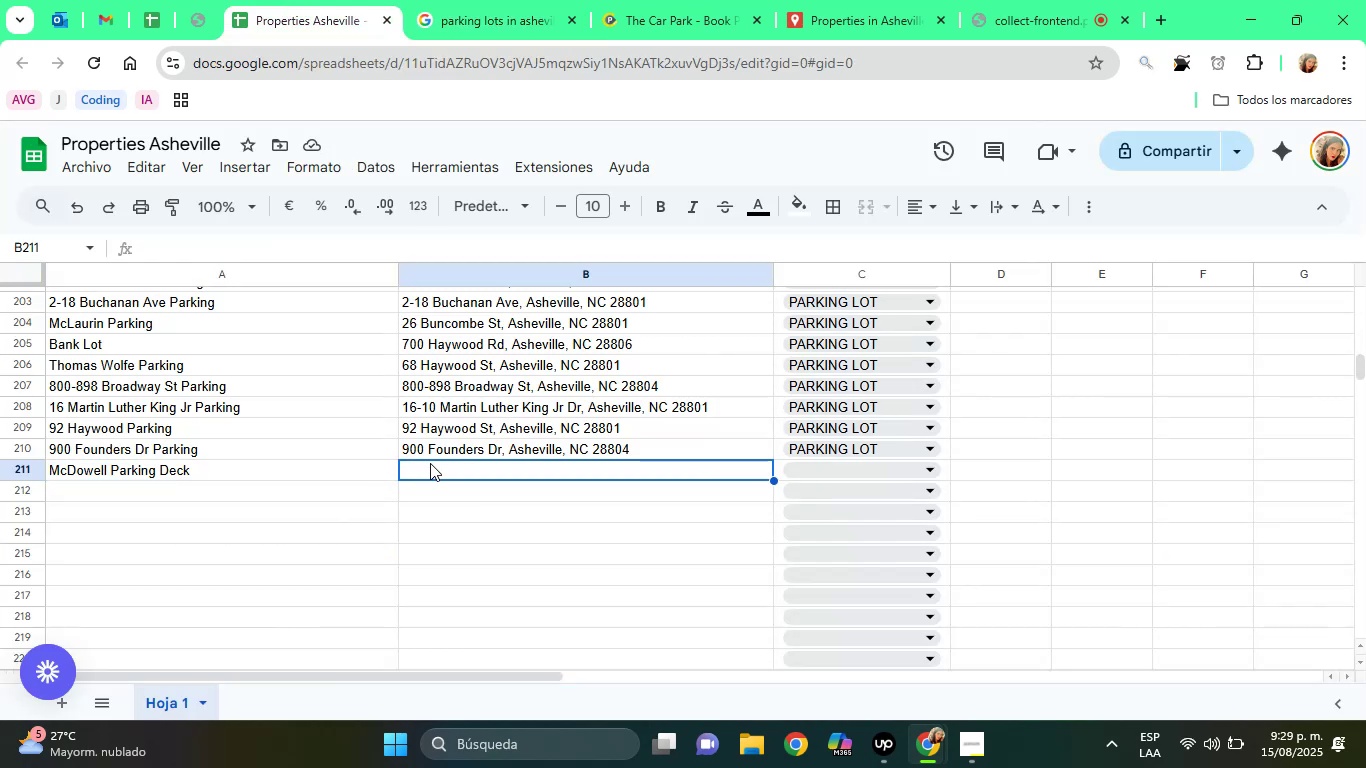 
key(Control+V)
 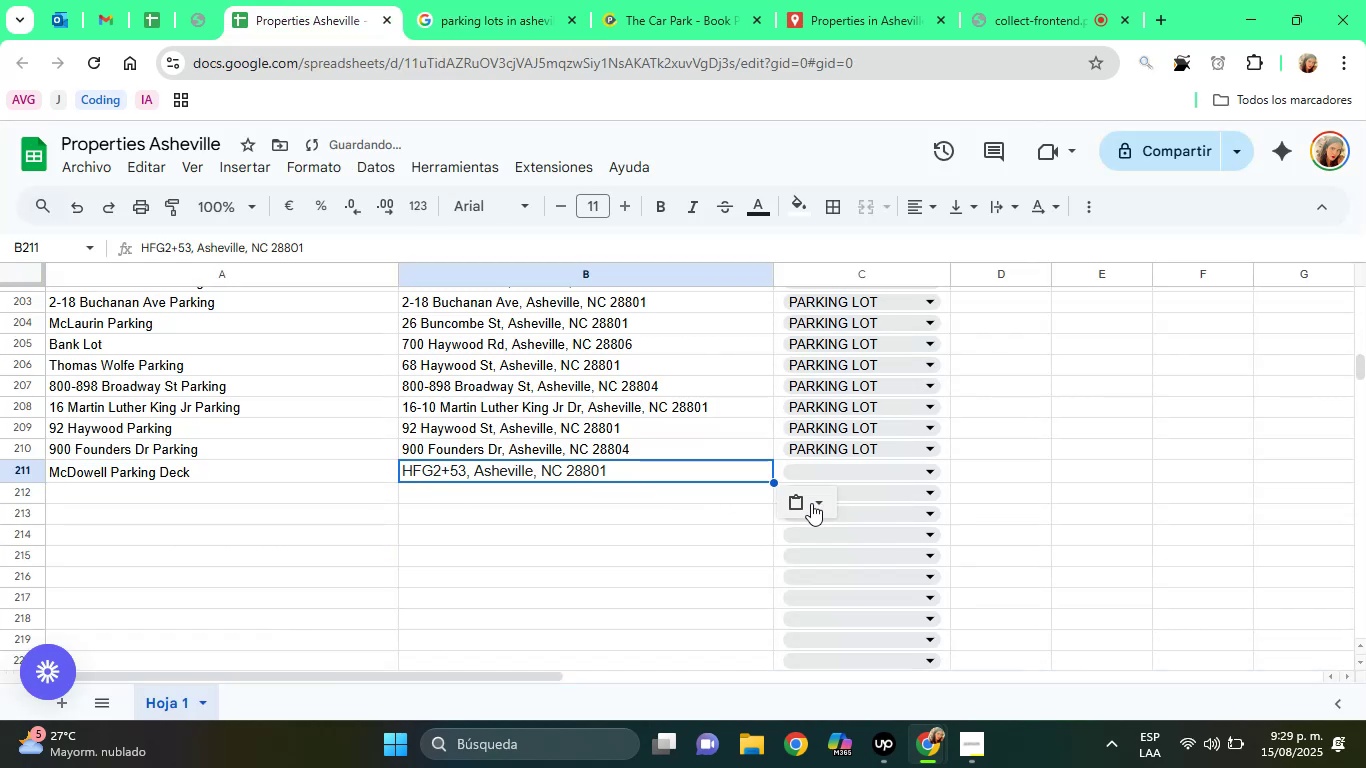 
left_click([811, 503])
 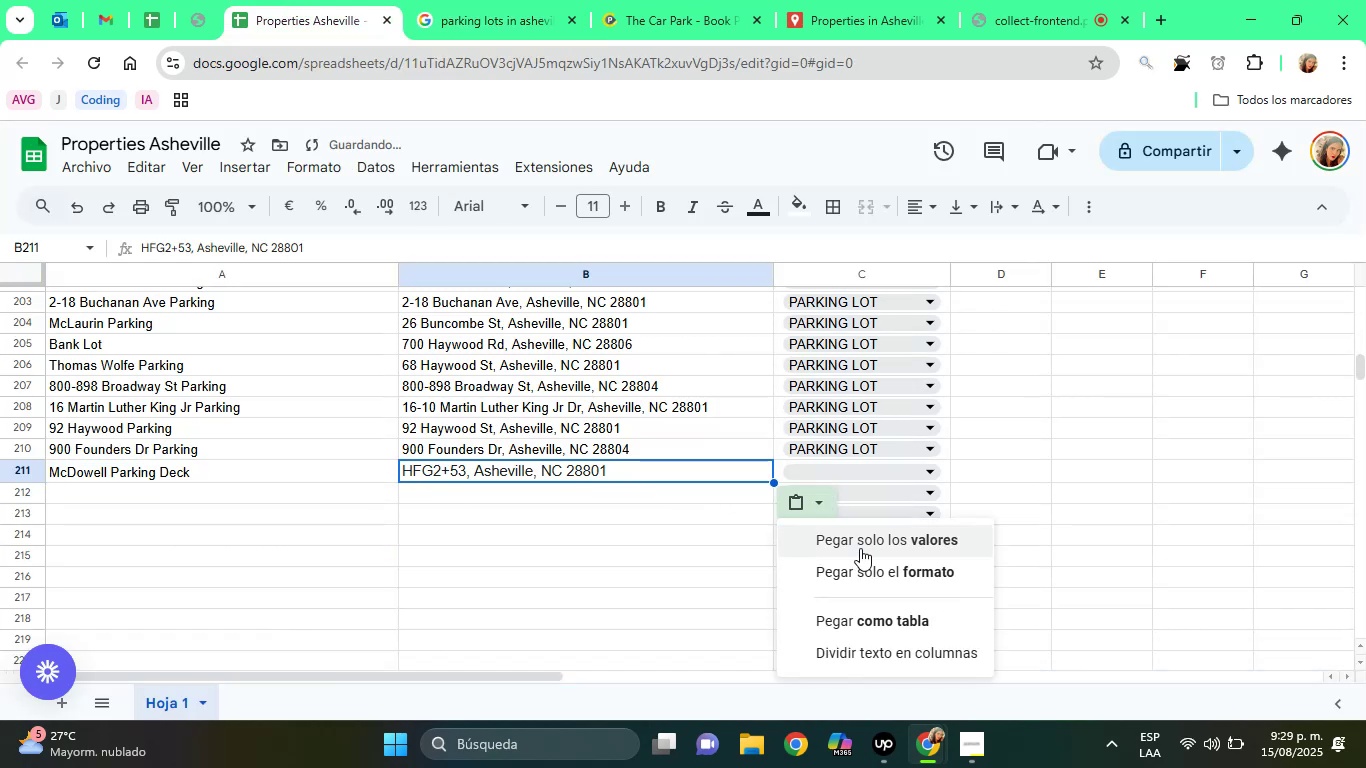 
left_click([860, 548])
 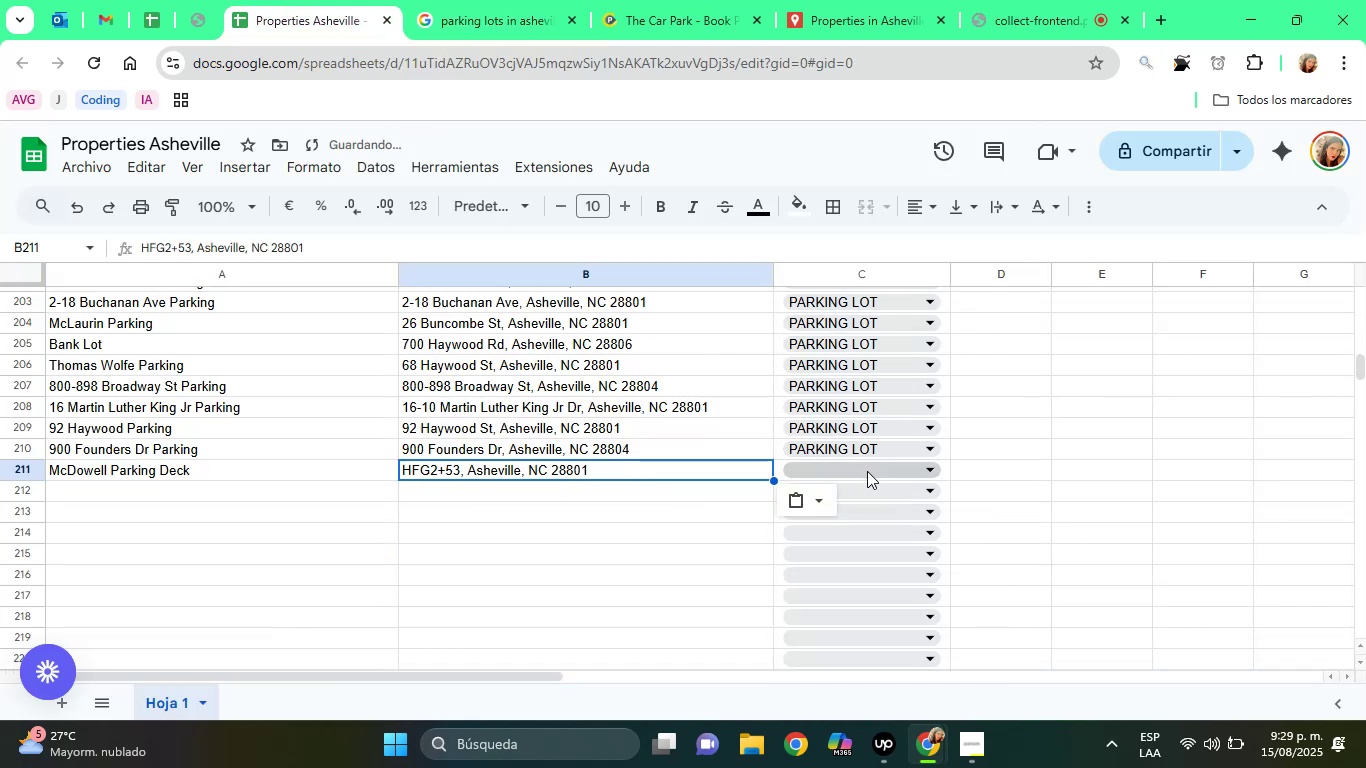 
left_click([867, 473])
 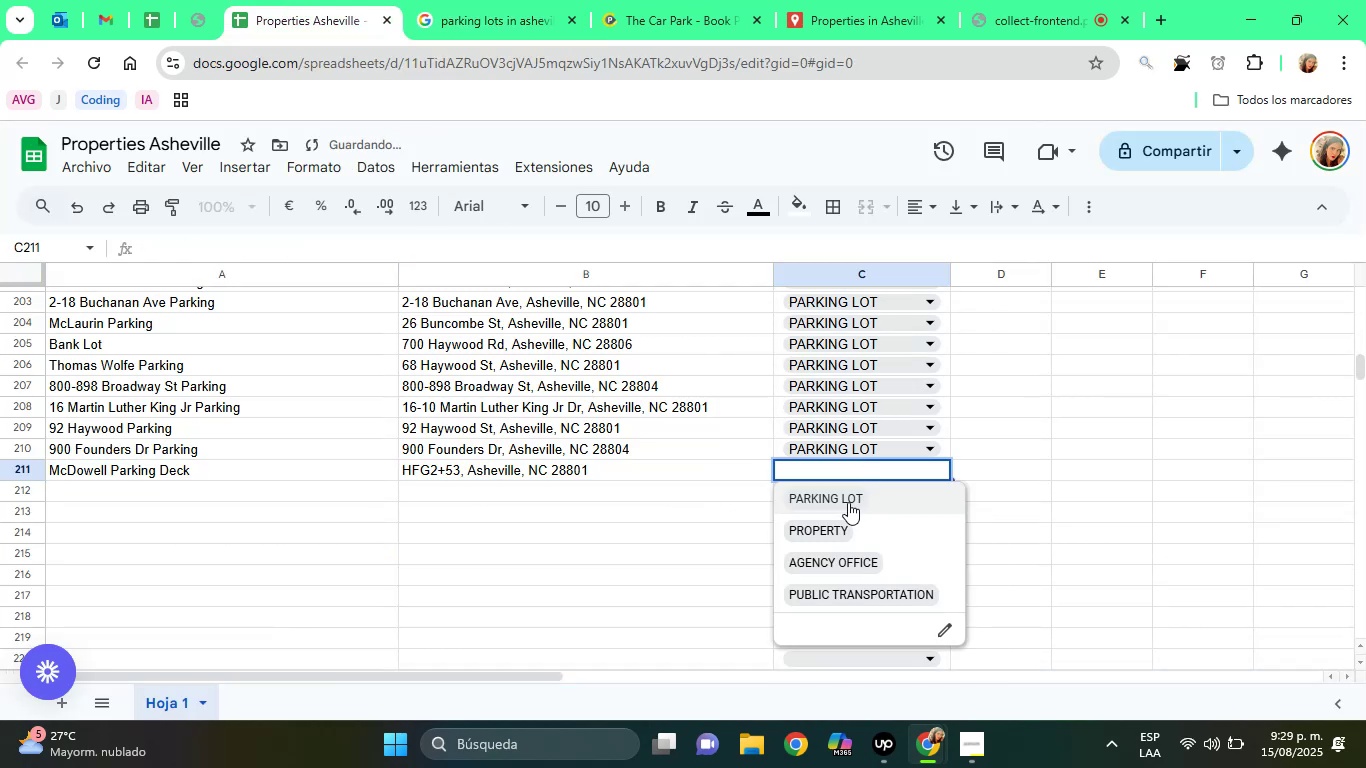 
left_click([848, 502])
 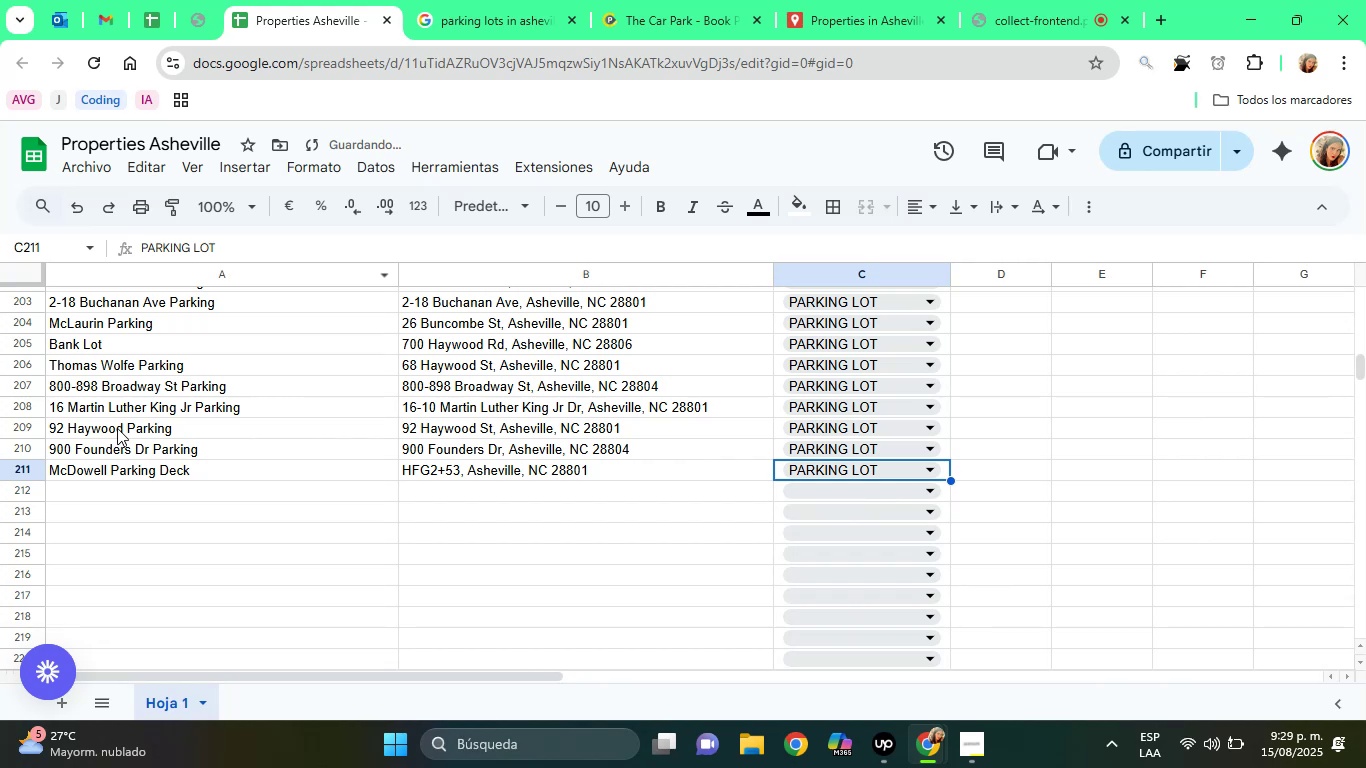 
left_click([143, 473])
 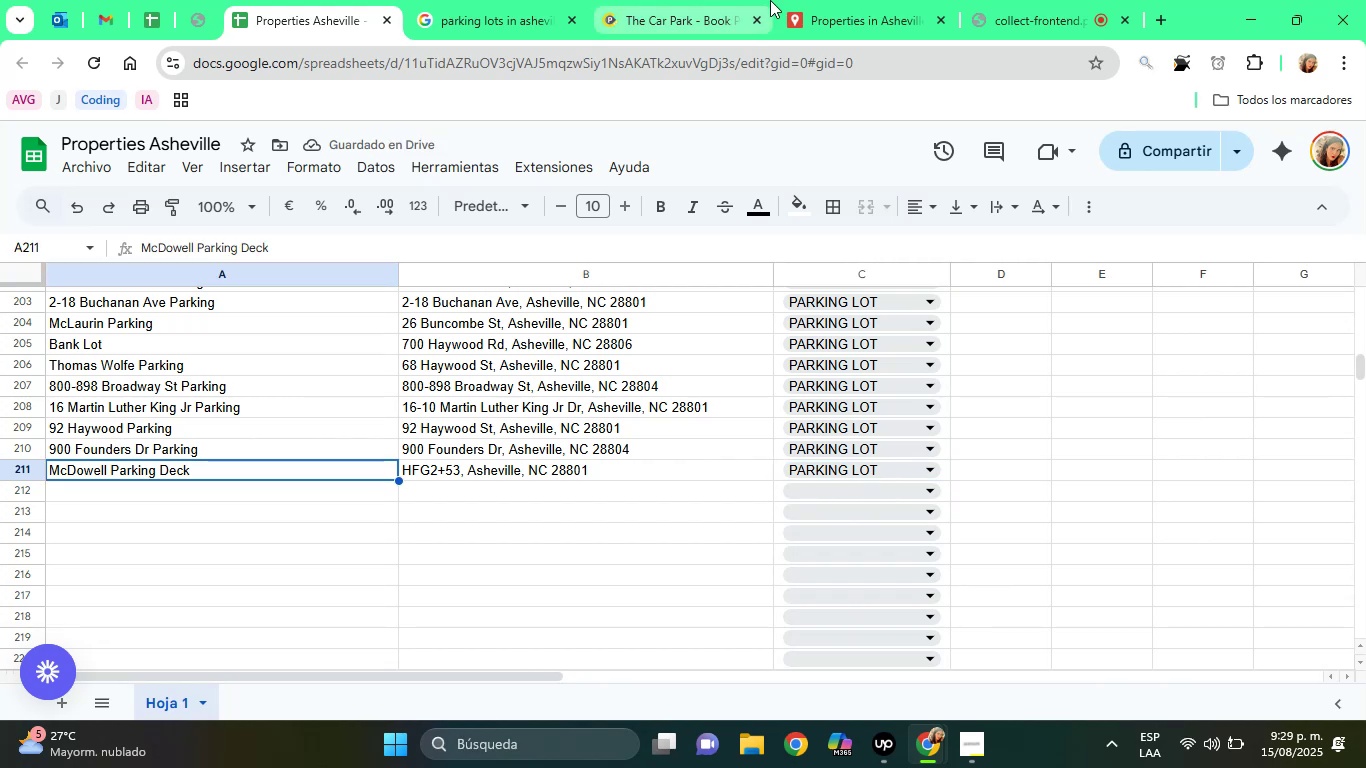 
left_click([770, 0])
 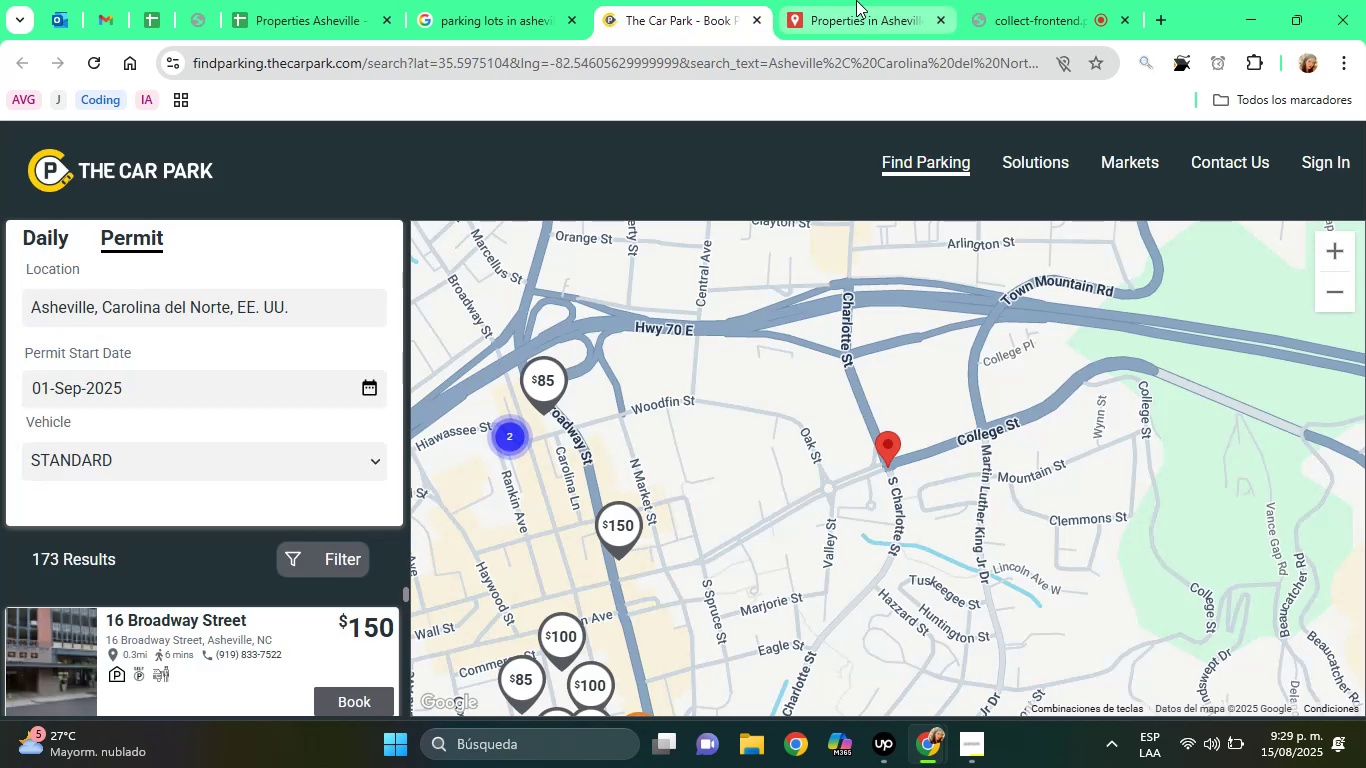 
left_click([856, 0])
 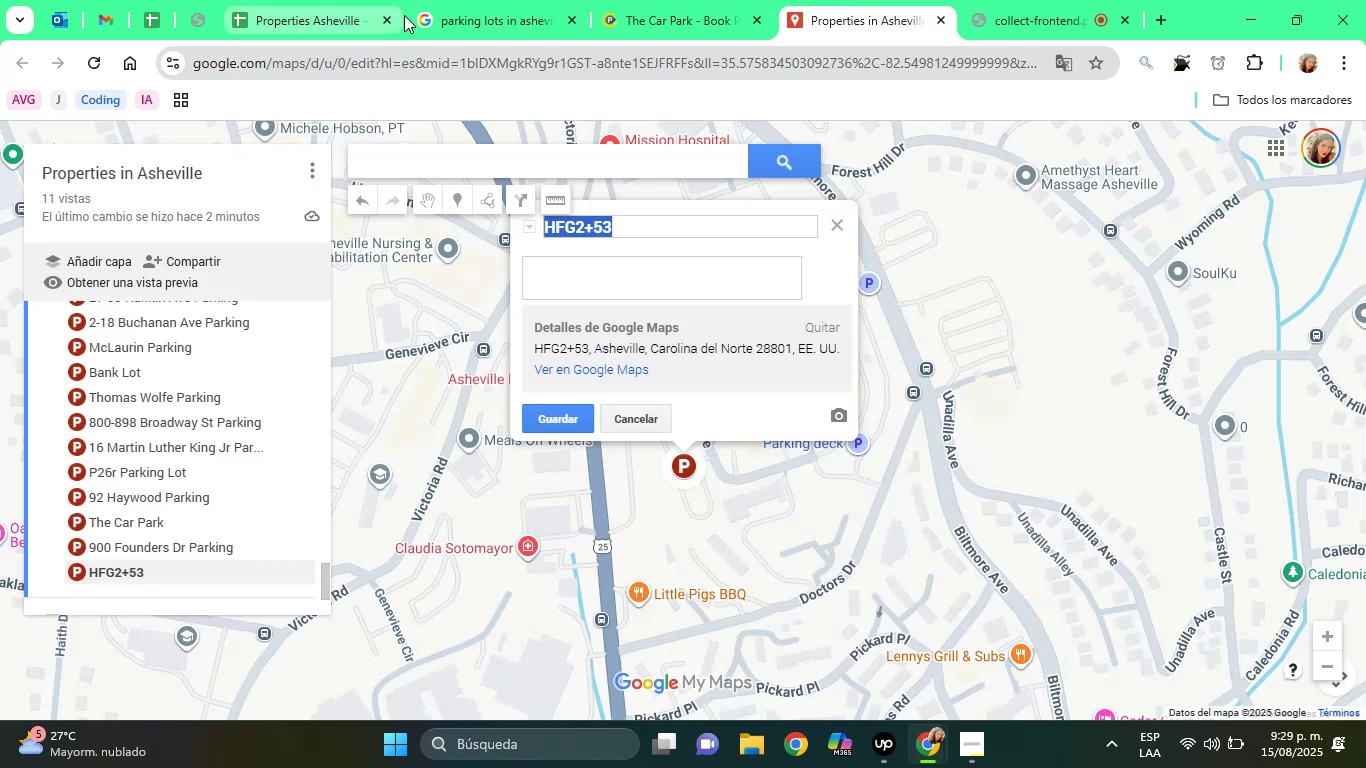 
left_click([322, 0])
 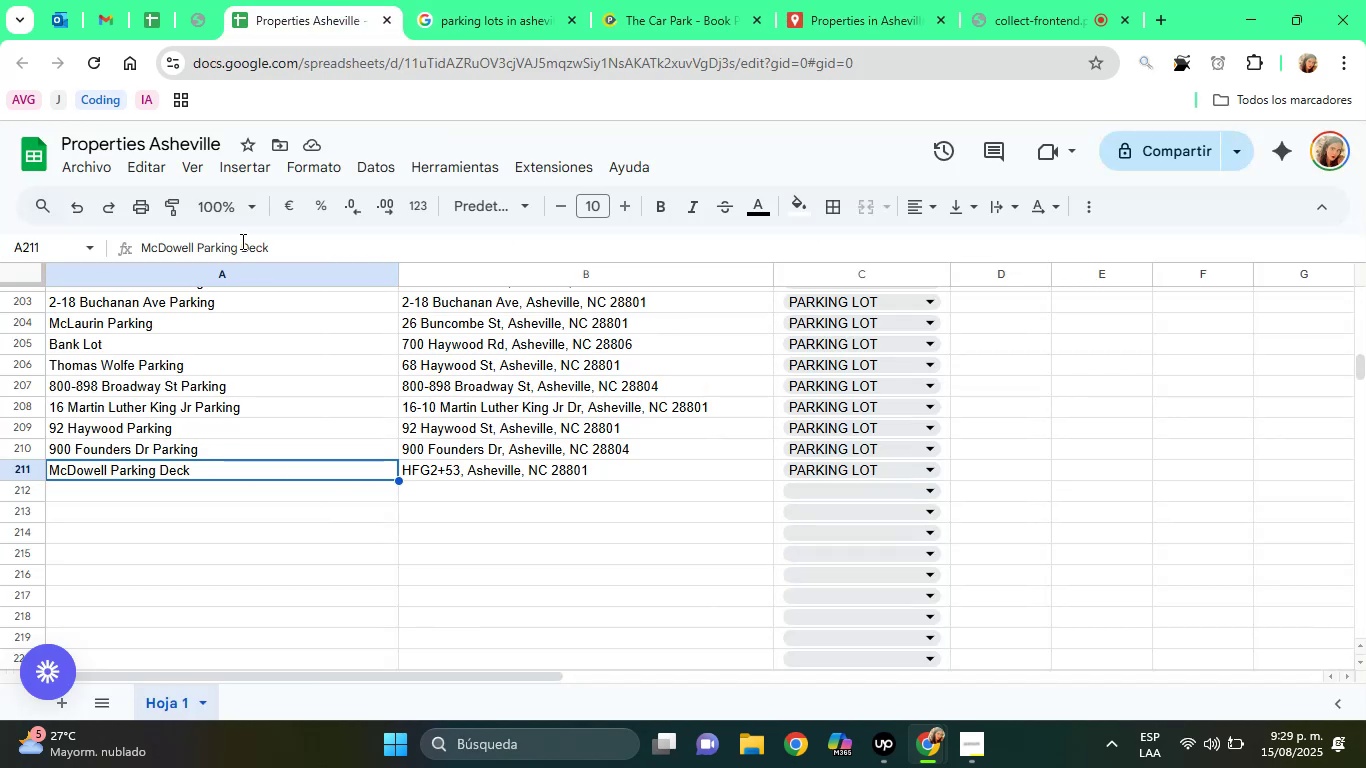 
double_click([241, 240])
 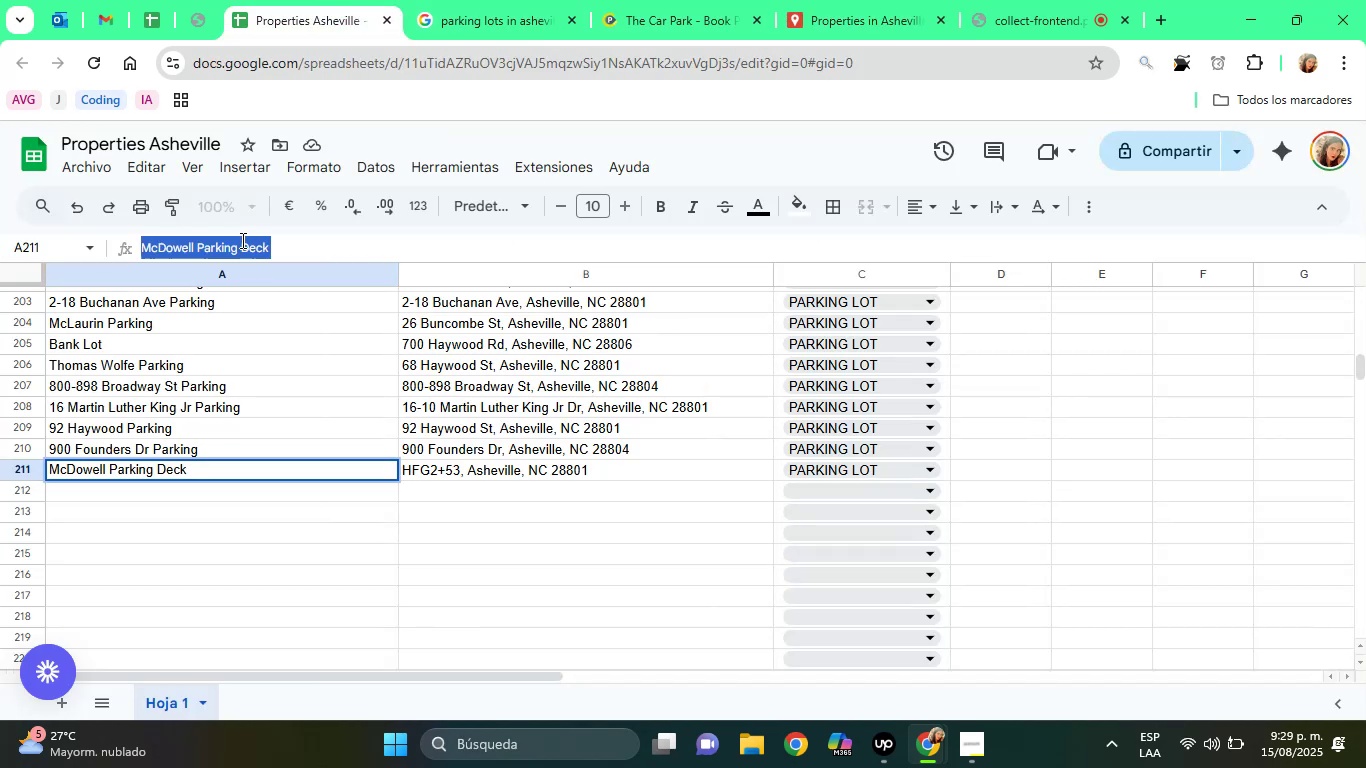 
triple_click([241, 240])
 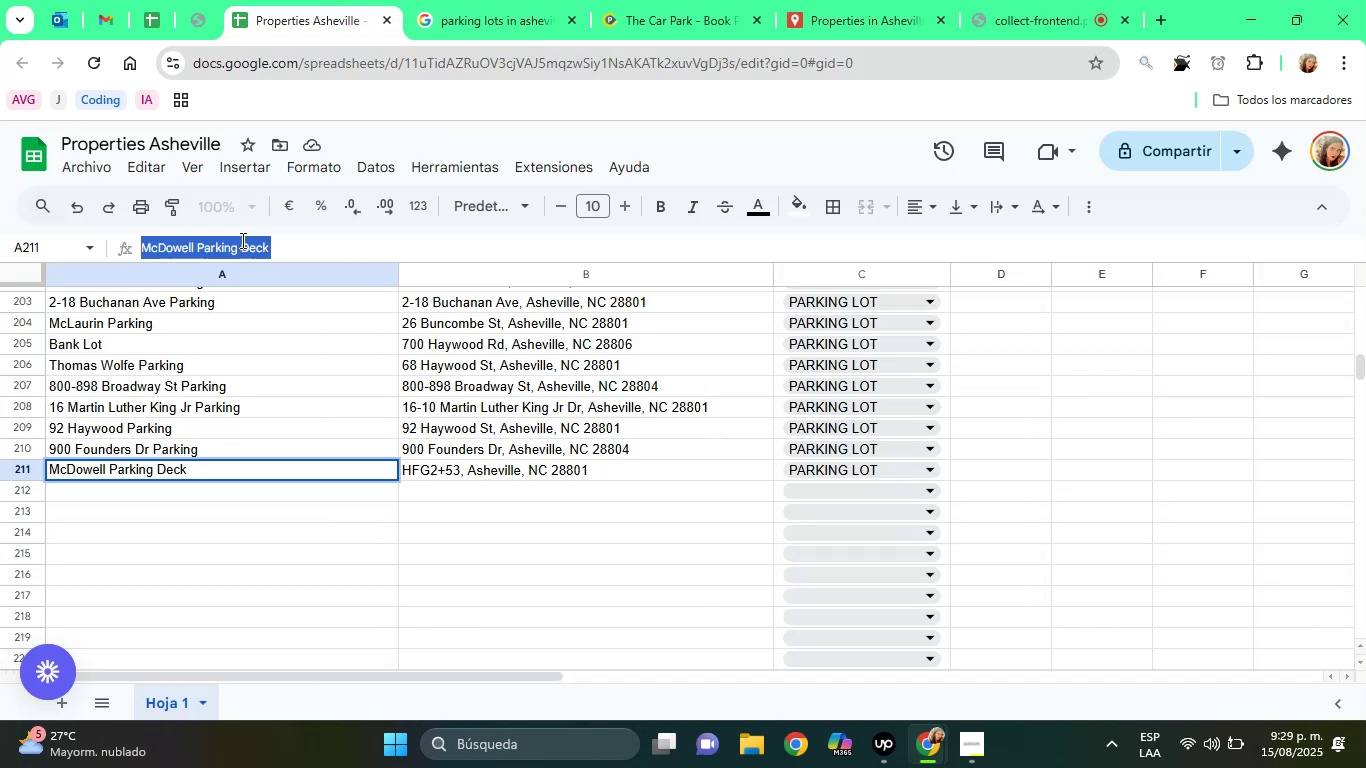 
right_click([241, 240])
 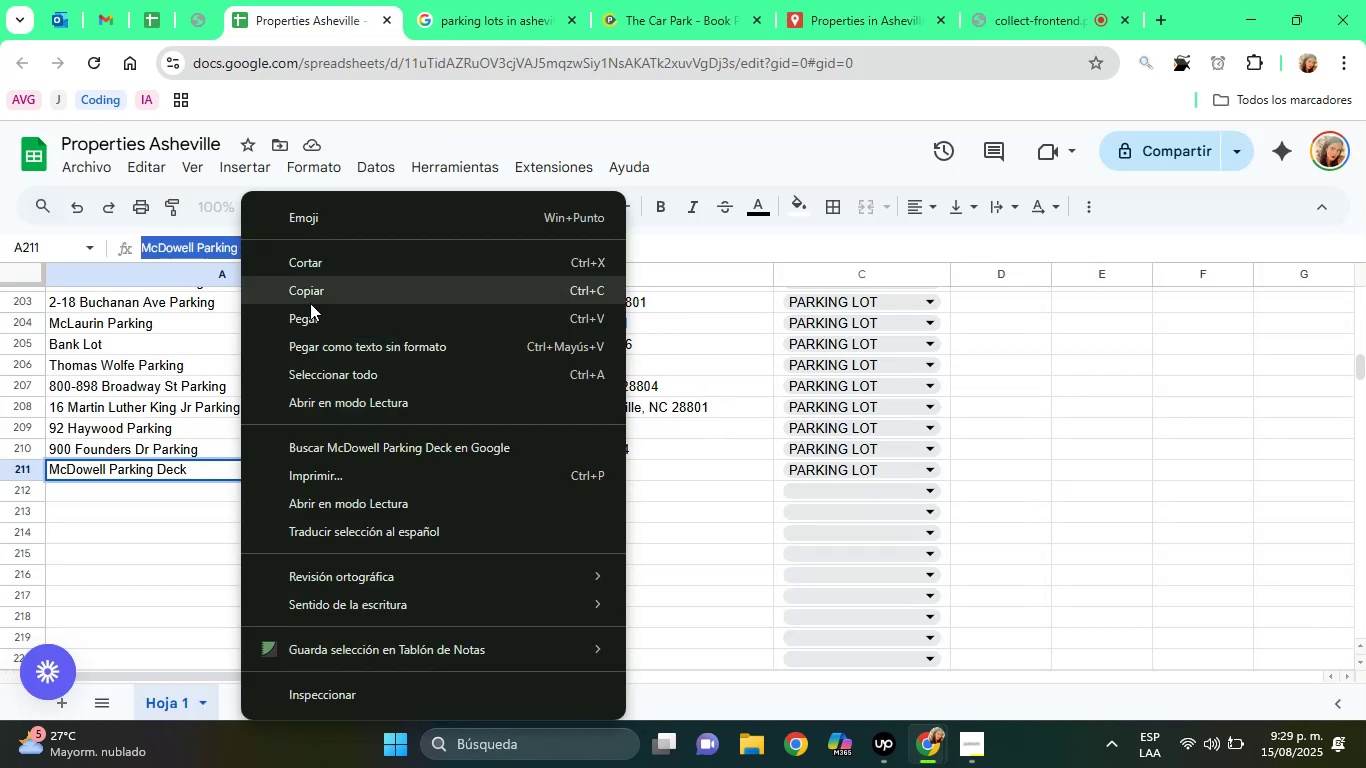 
left_click([310, 303])
 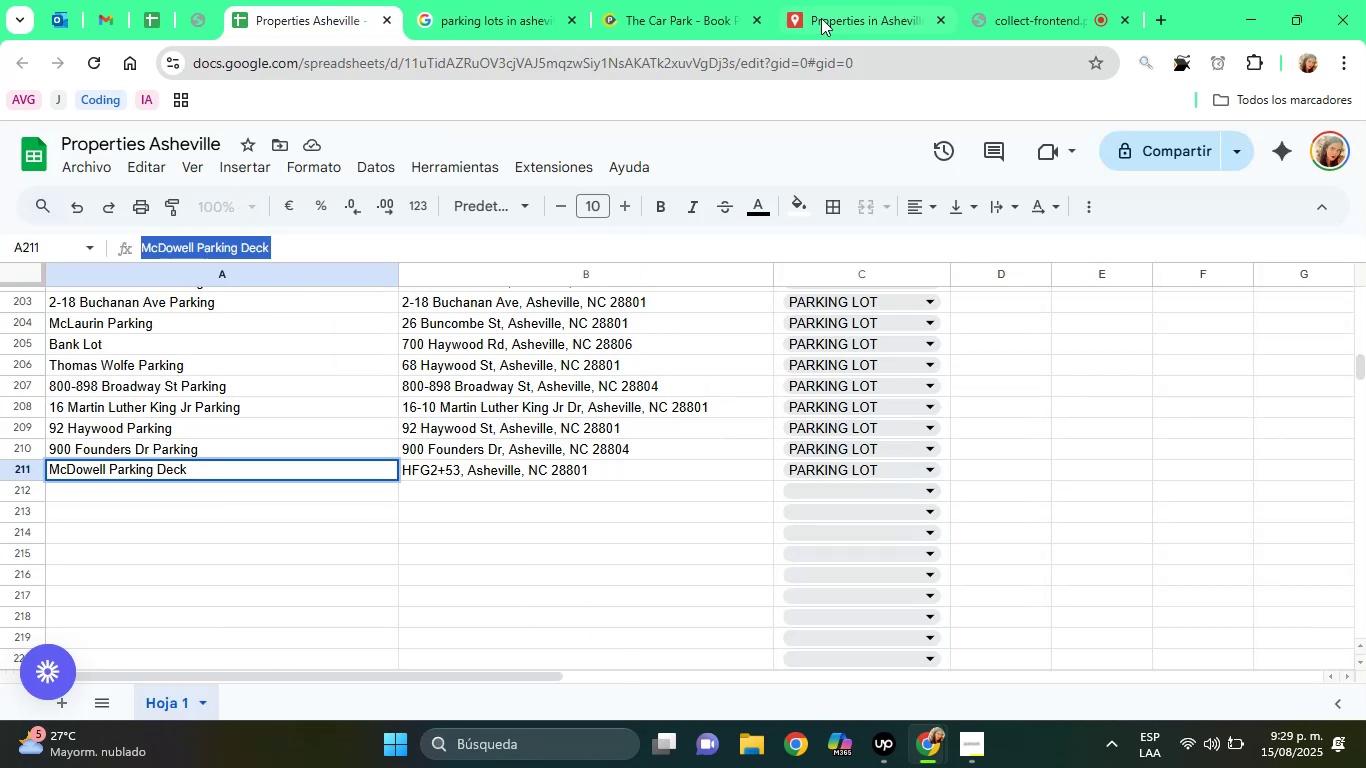 
left_click([823, 15])
 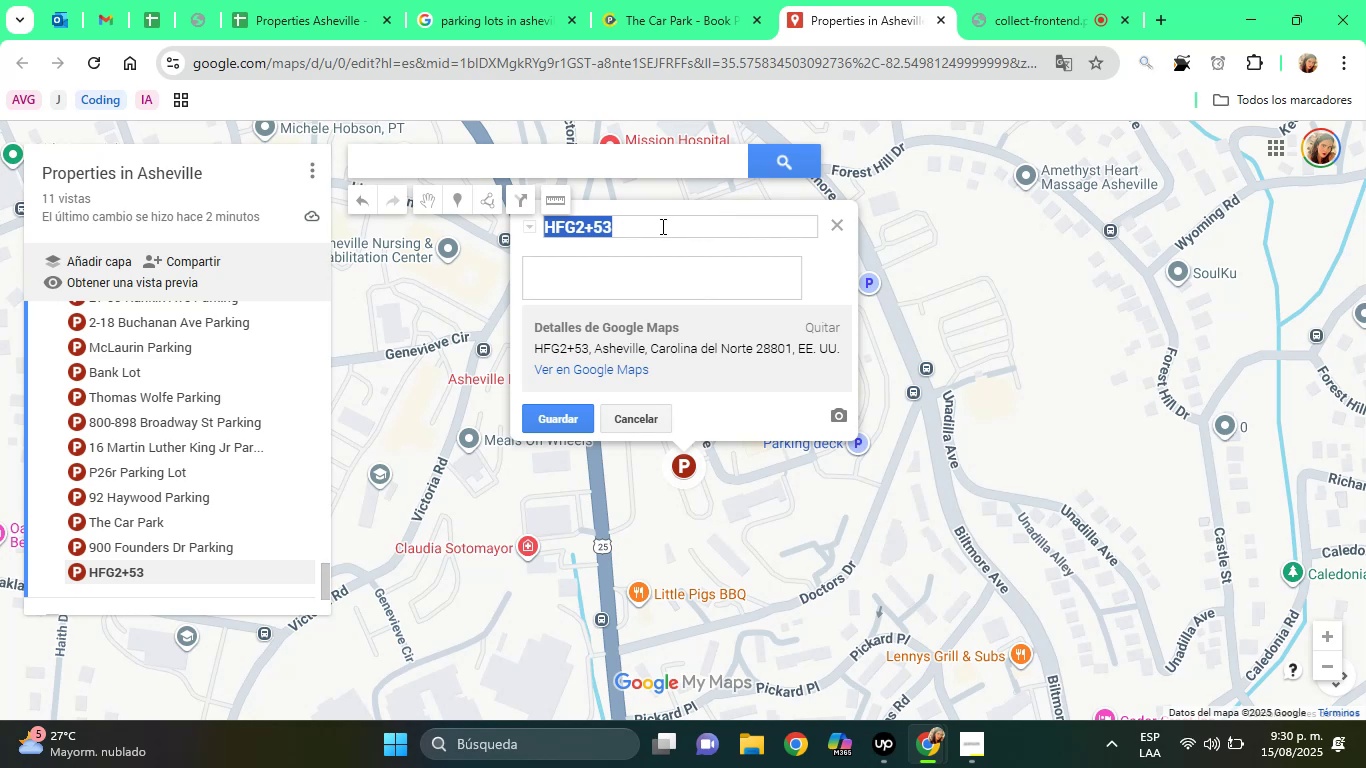 
right_click([659, 226])
 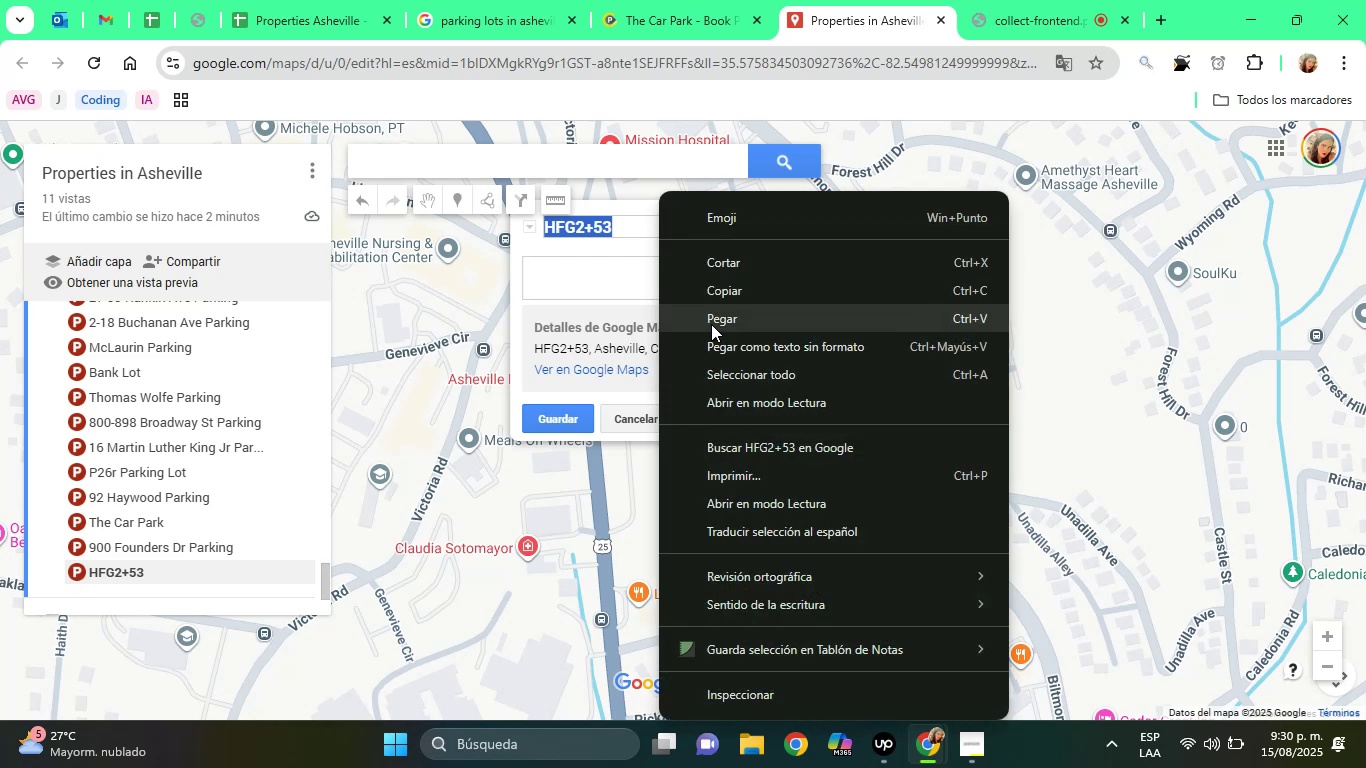 
left_click([711, 324])
 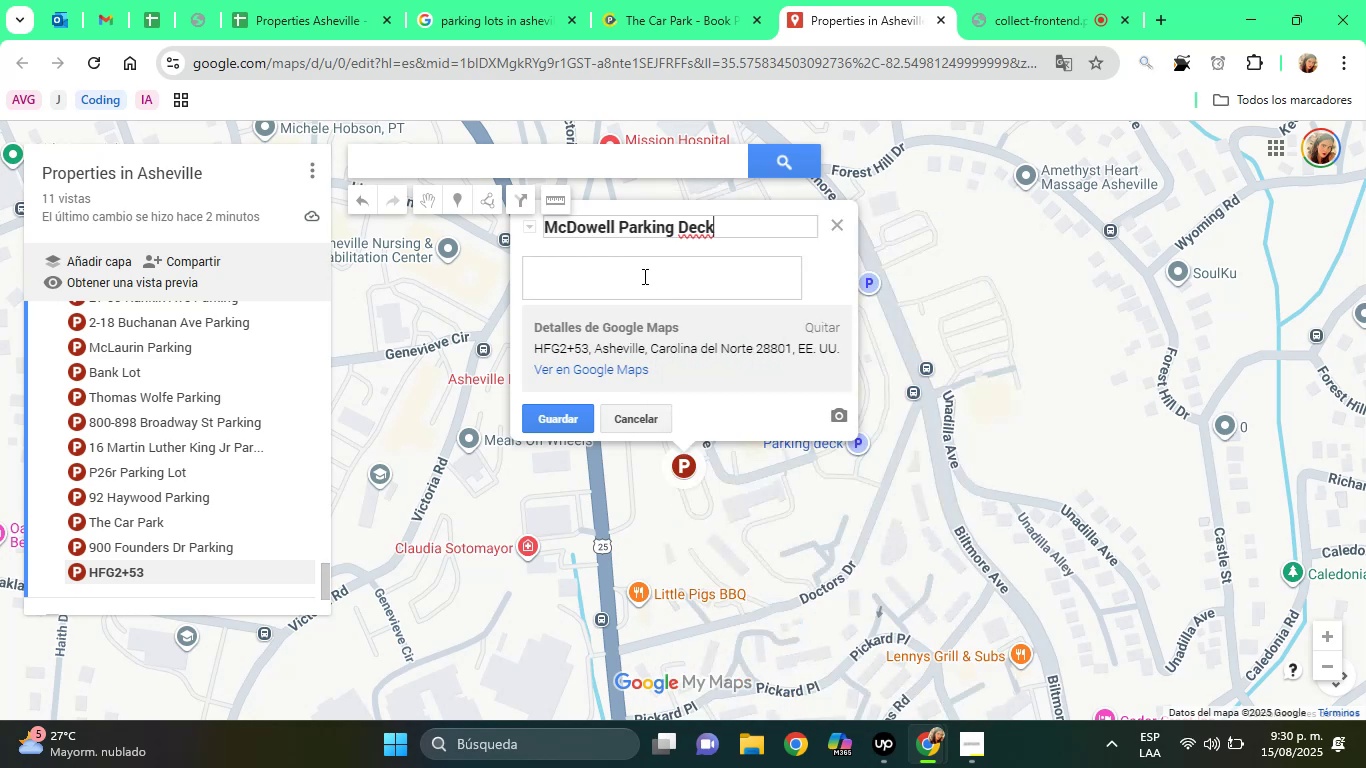 
left_click([643, 276])
 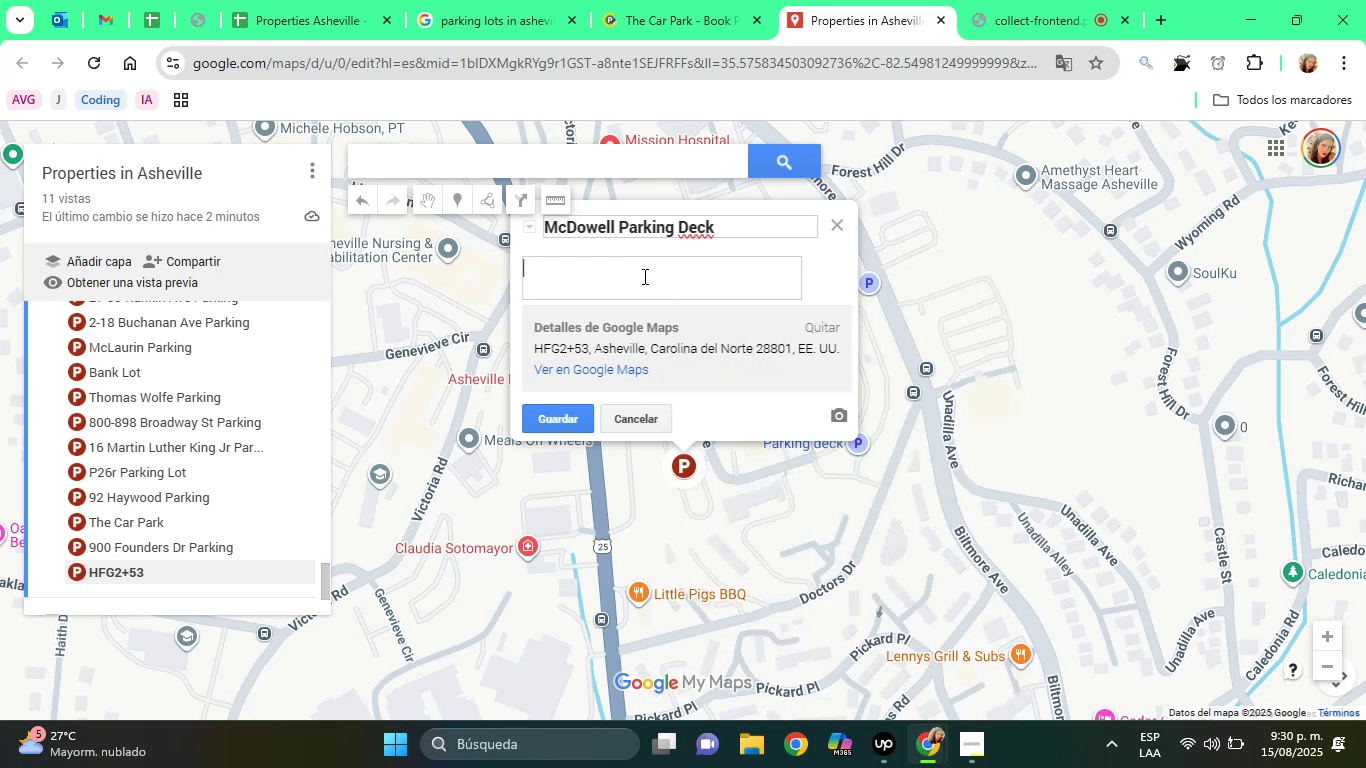 
type(Parking Lot)
 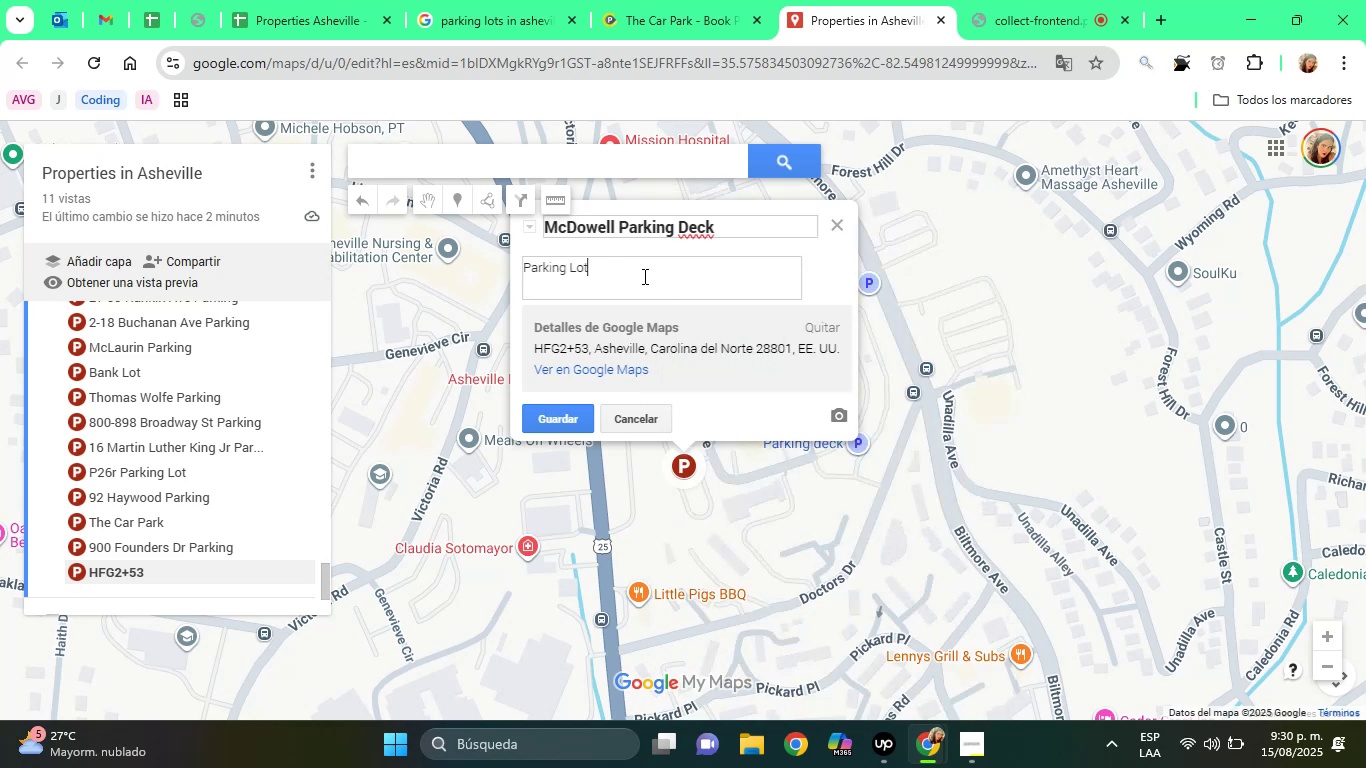 
left_click([576, 415])
 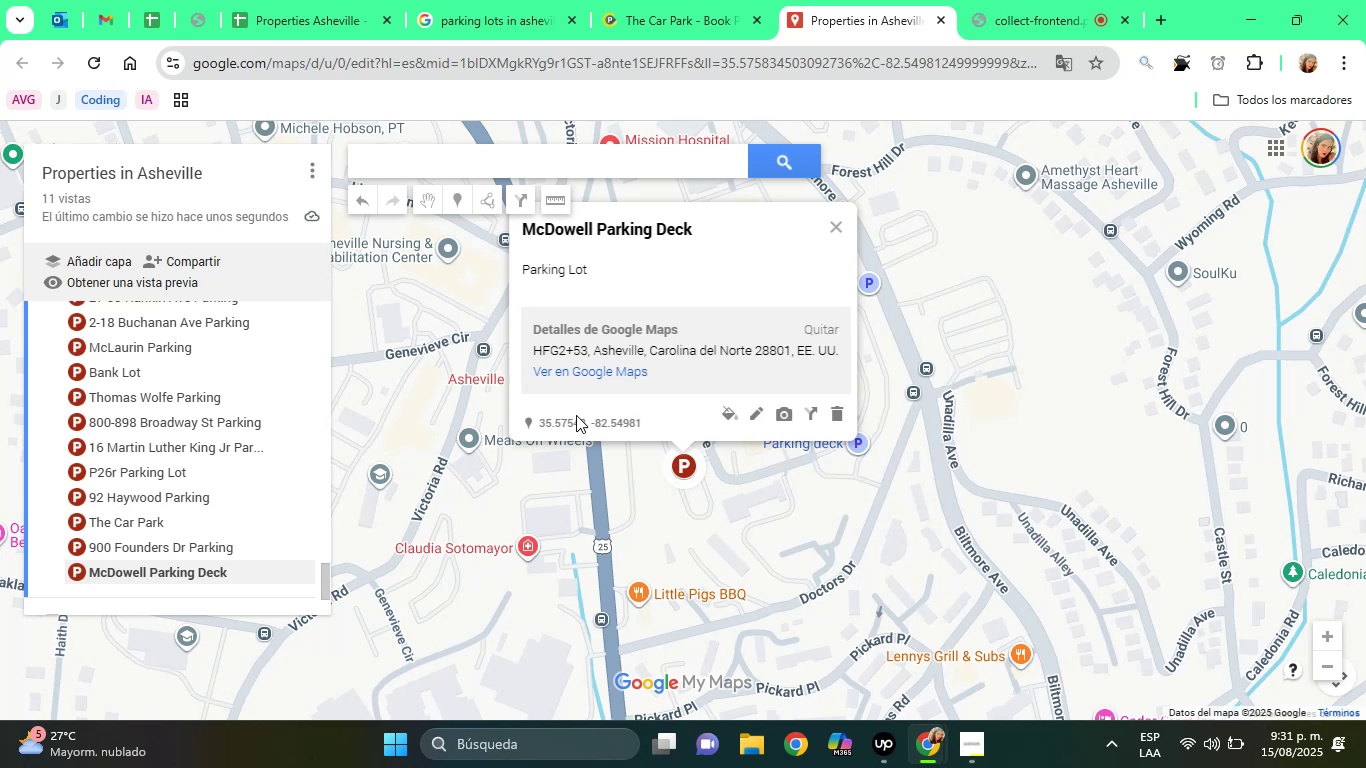 
wait(74.41)
 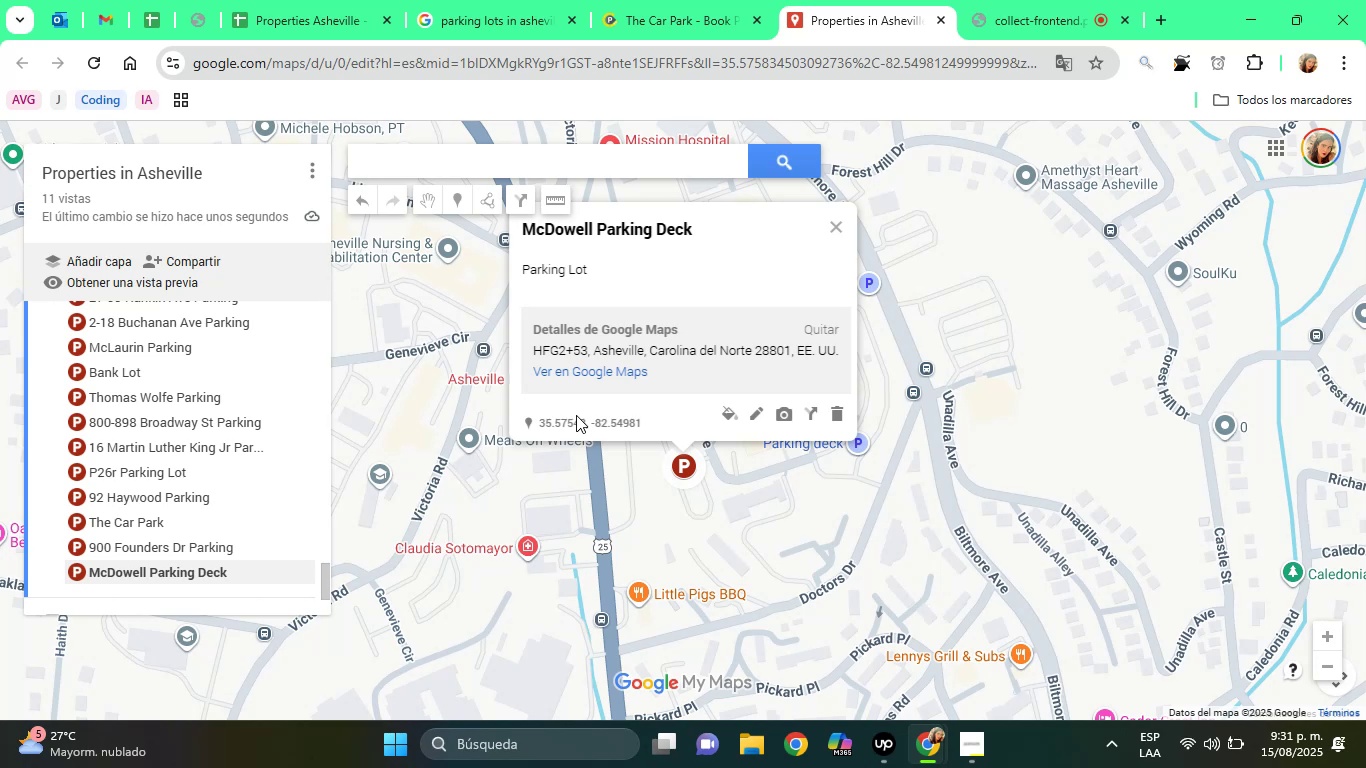 
left_click([563, 0])
 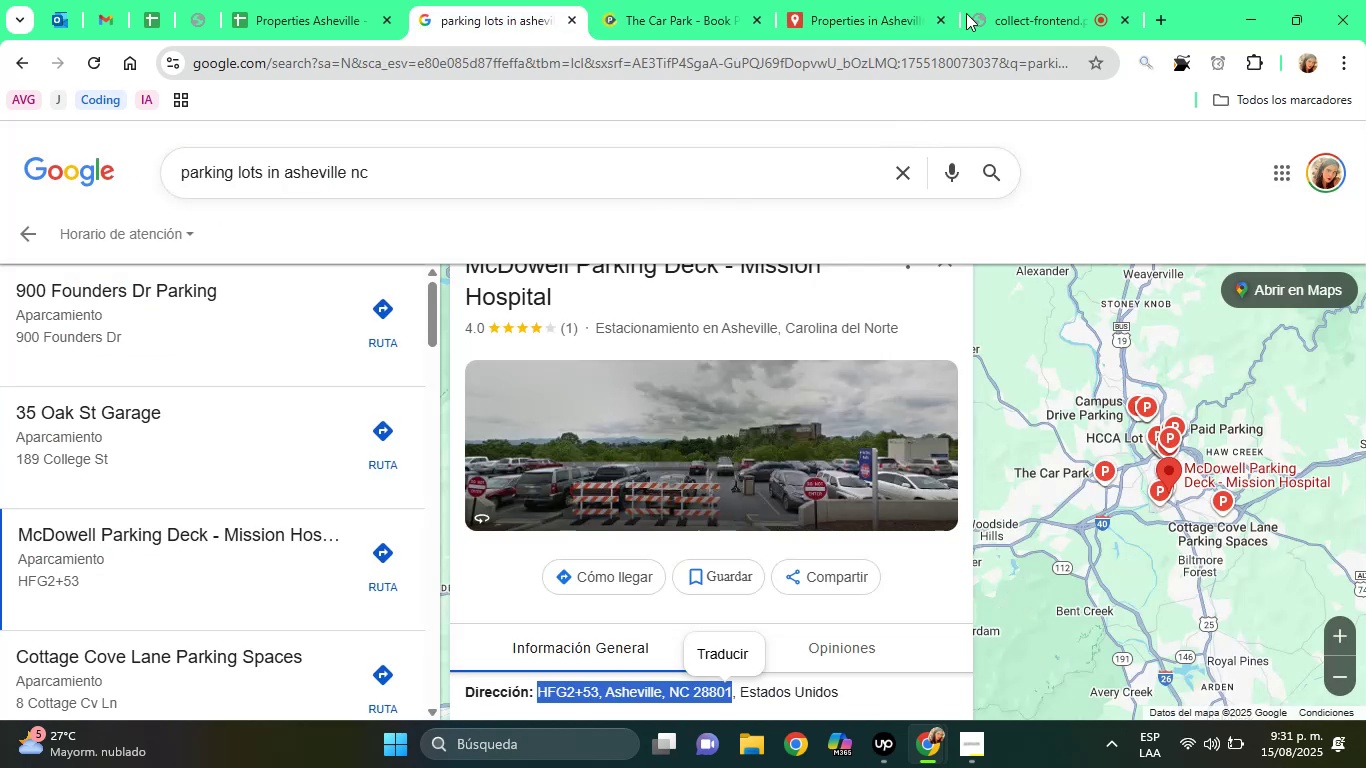 
left_click([977, 0])
 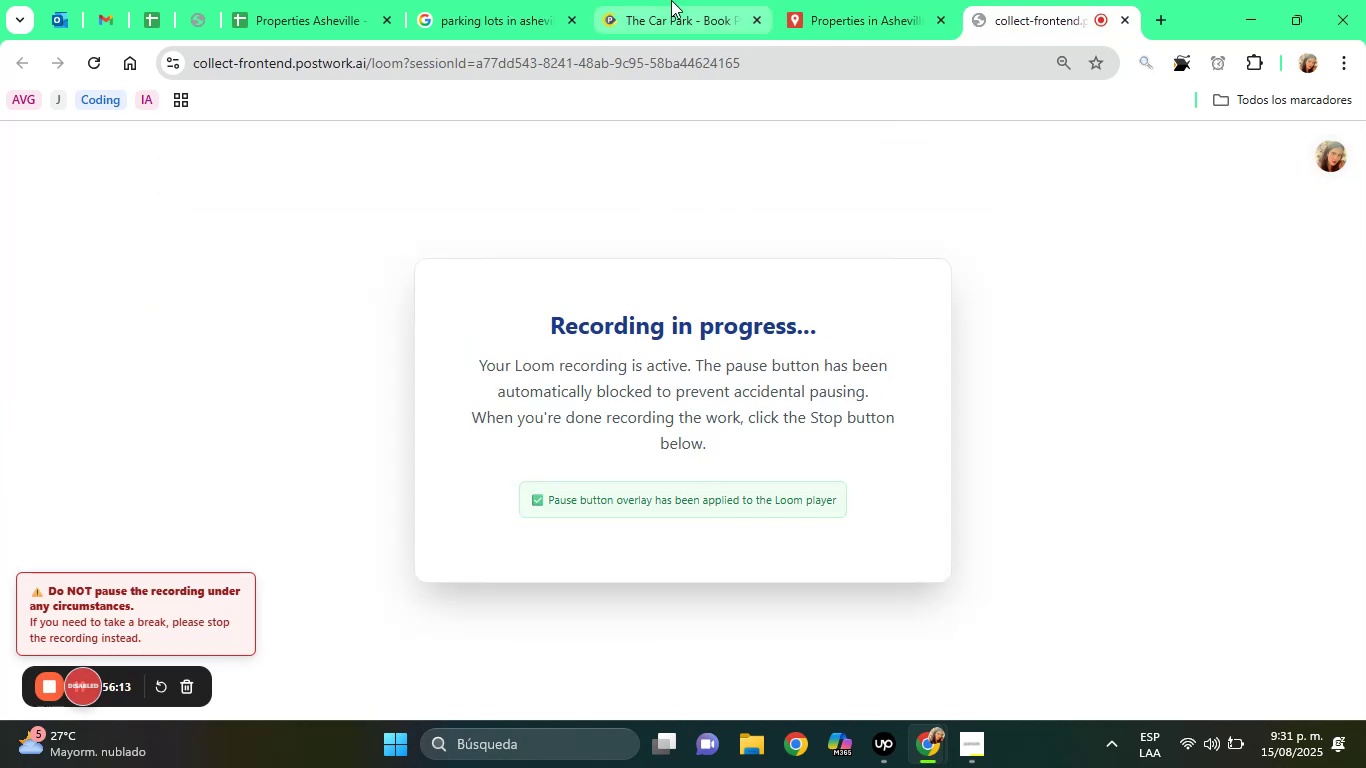 
left_click([671, 0])
 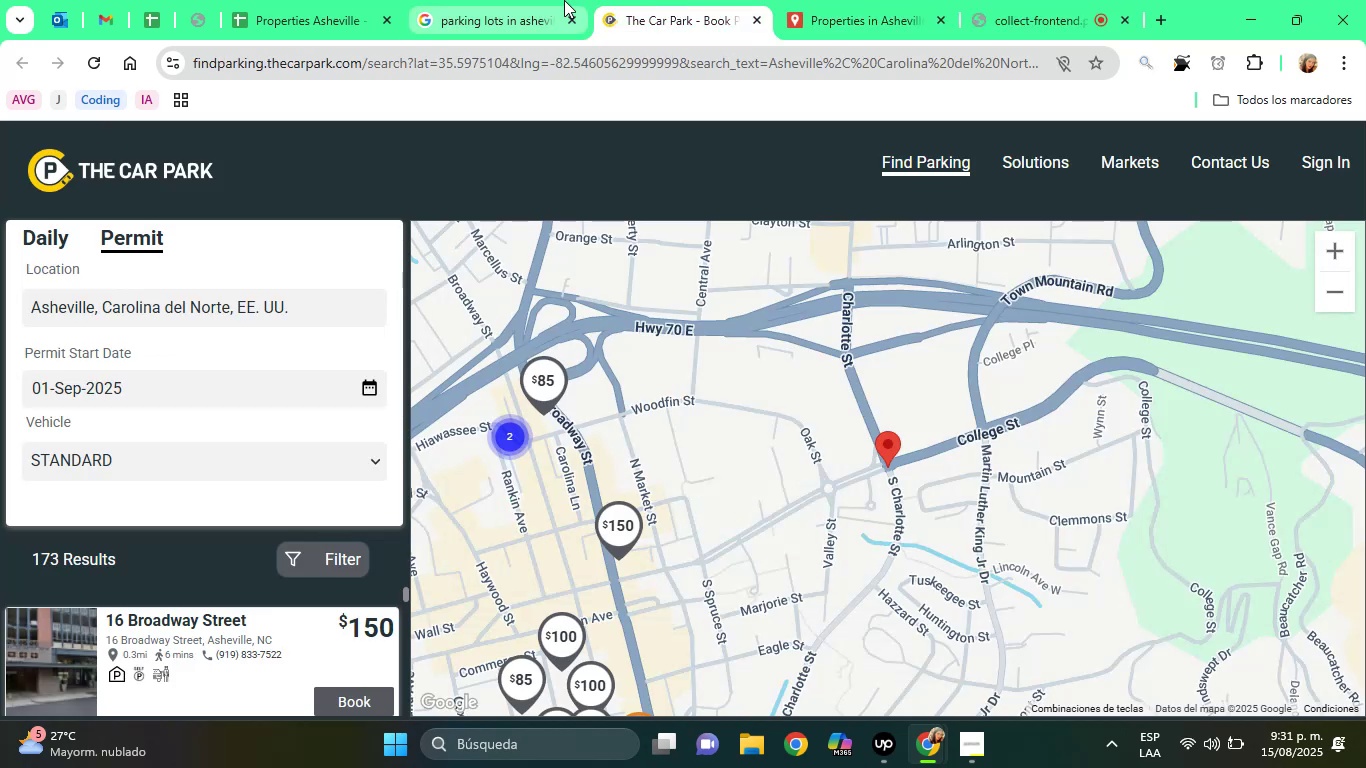 
left_click([564, 0])
 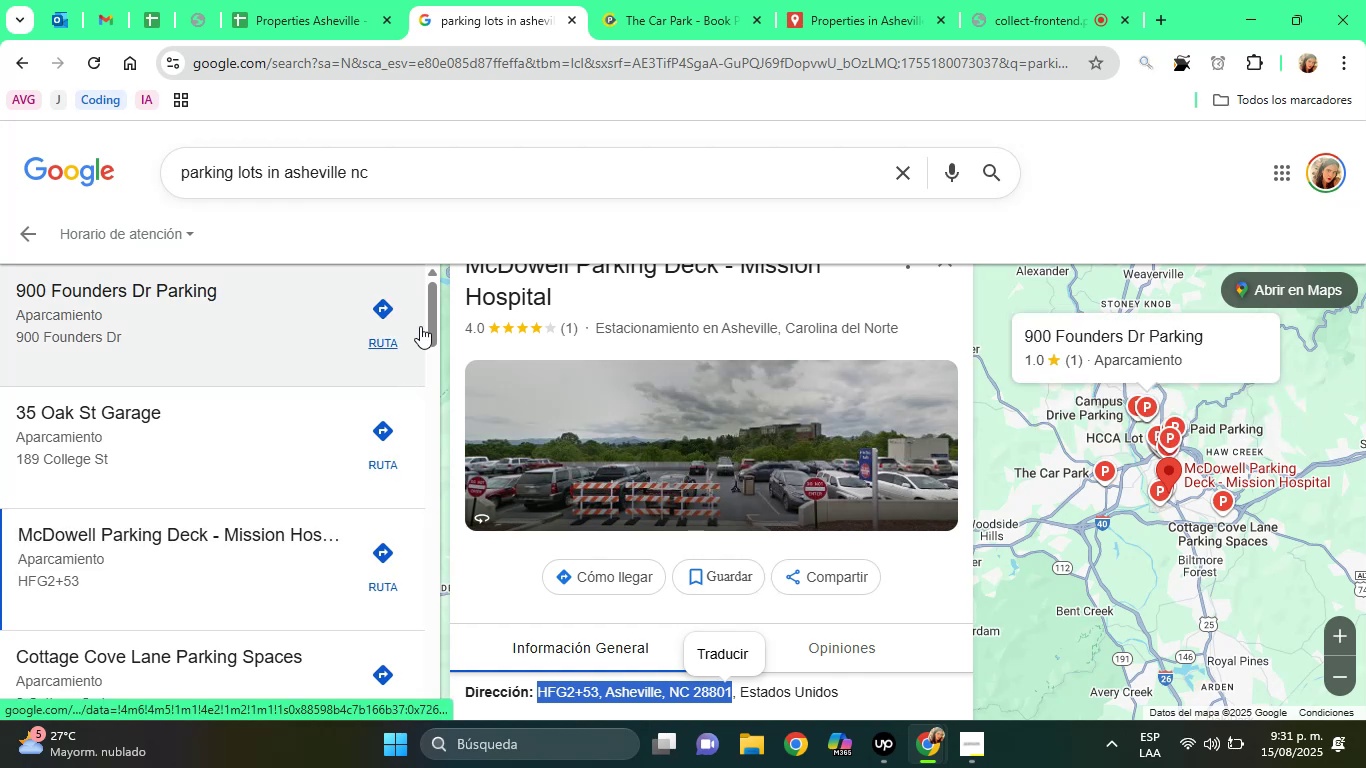 
wait(7.49)
 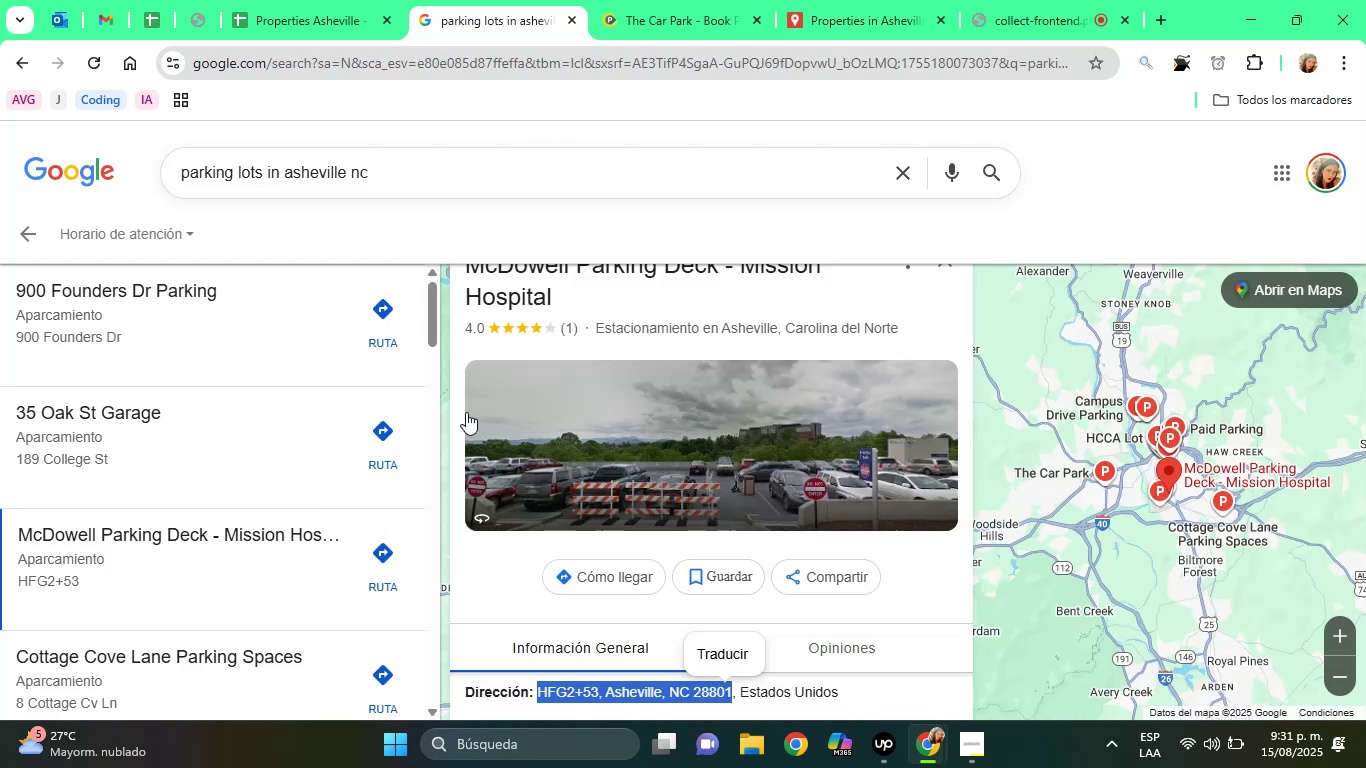 
left_click_drag(start_coordinate=[441, 319], to_coordinate=[437, 332])
 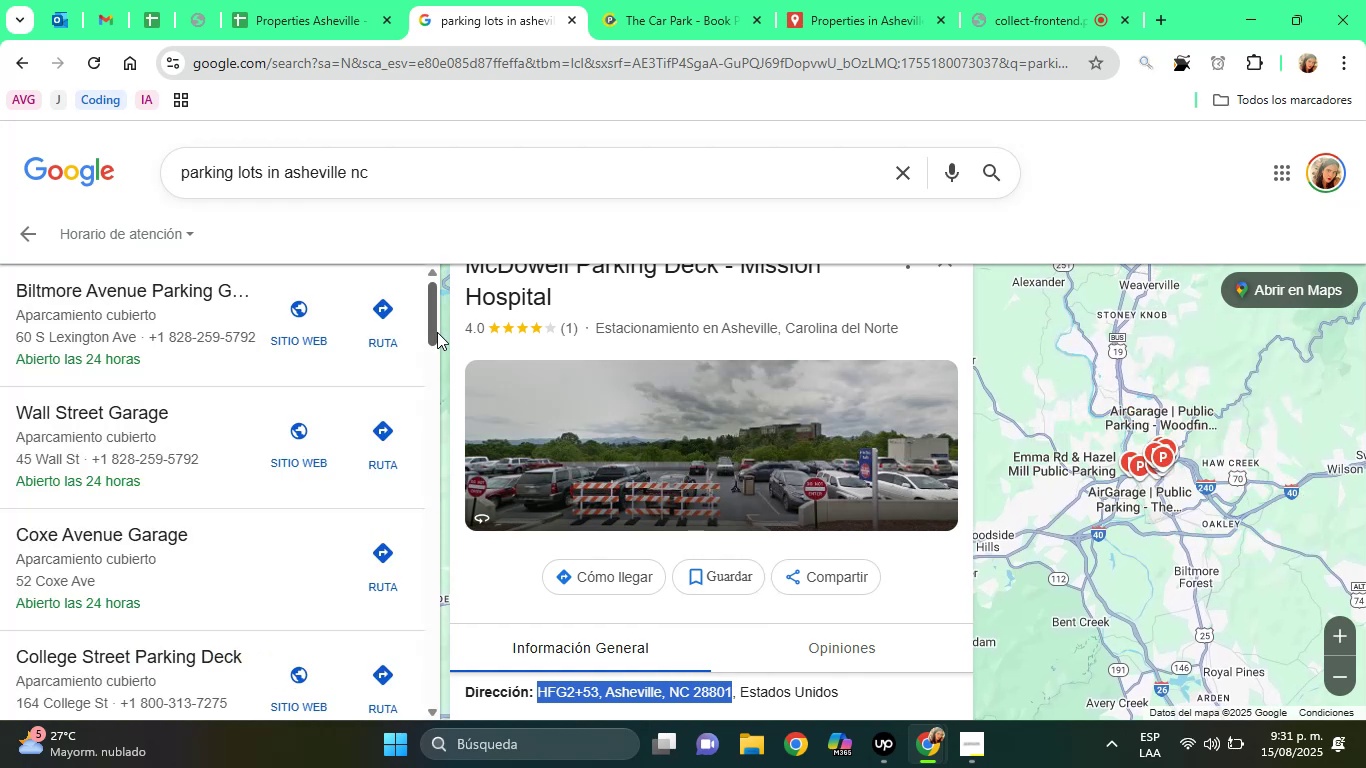 
left_click_drag(start_coordinate=[437, 327], to_coordinate=[426, 683])
 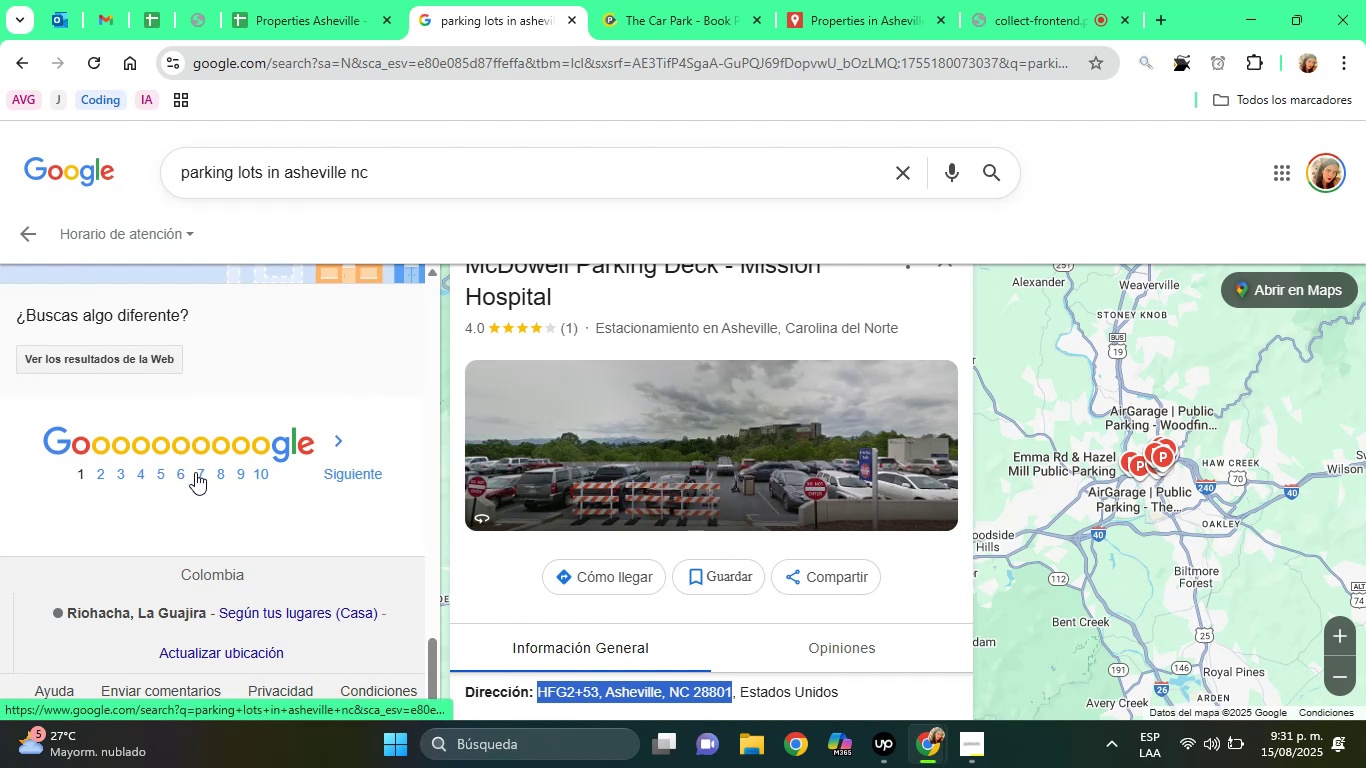 
left_click([198, 474])
 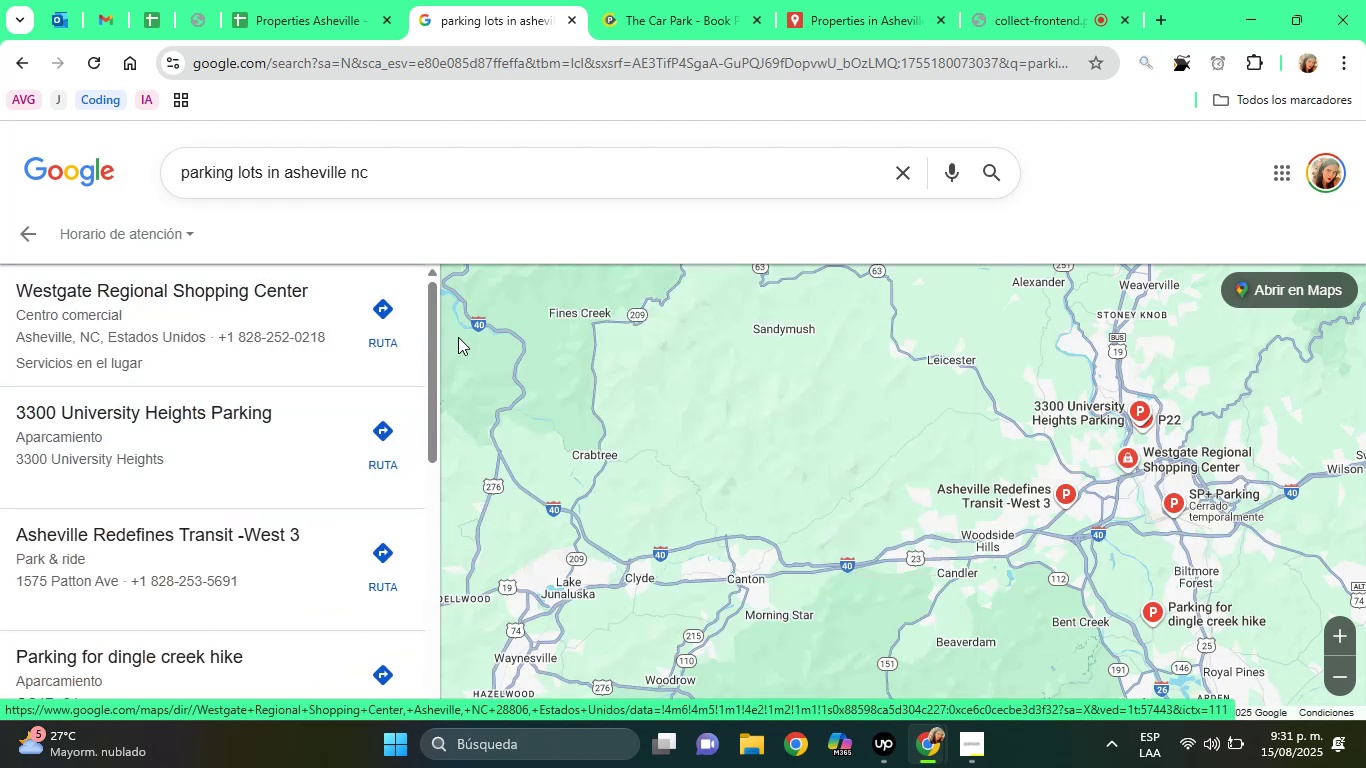 
wait(7.26)
 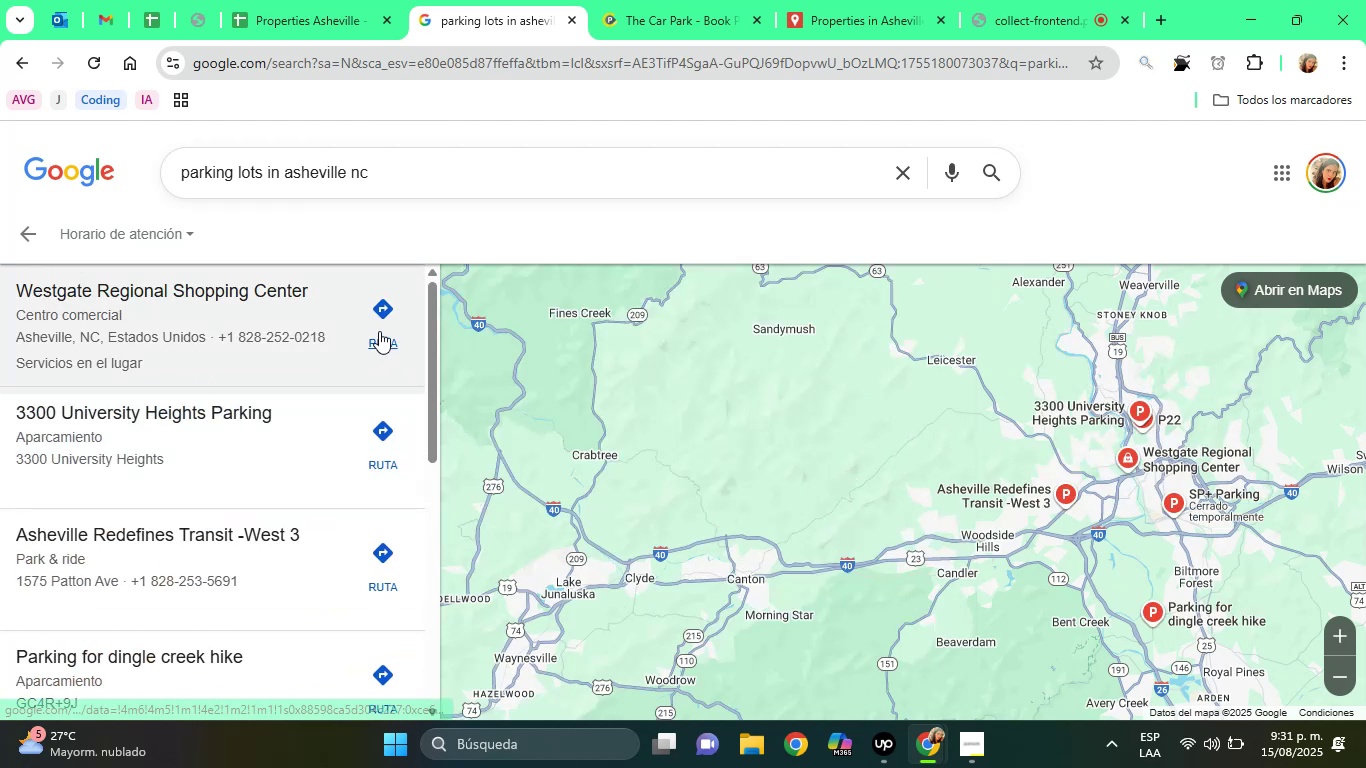 
left_click_drag(start_coordinate=[437, 330], to_coordinate=[444, 486])
 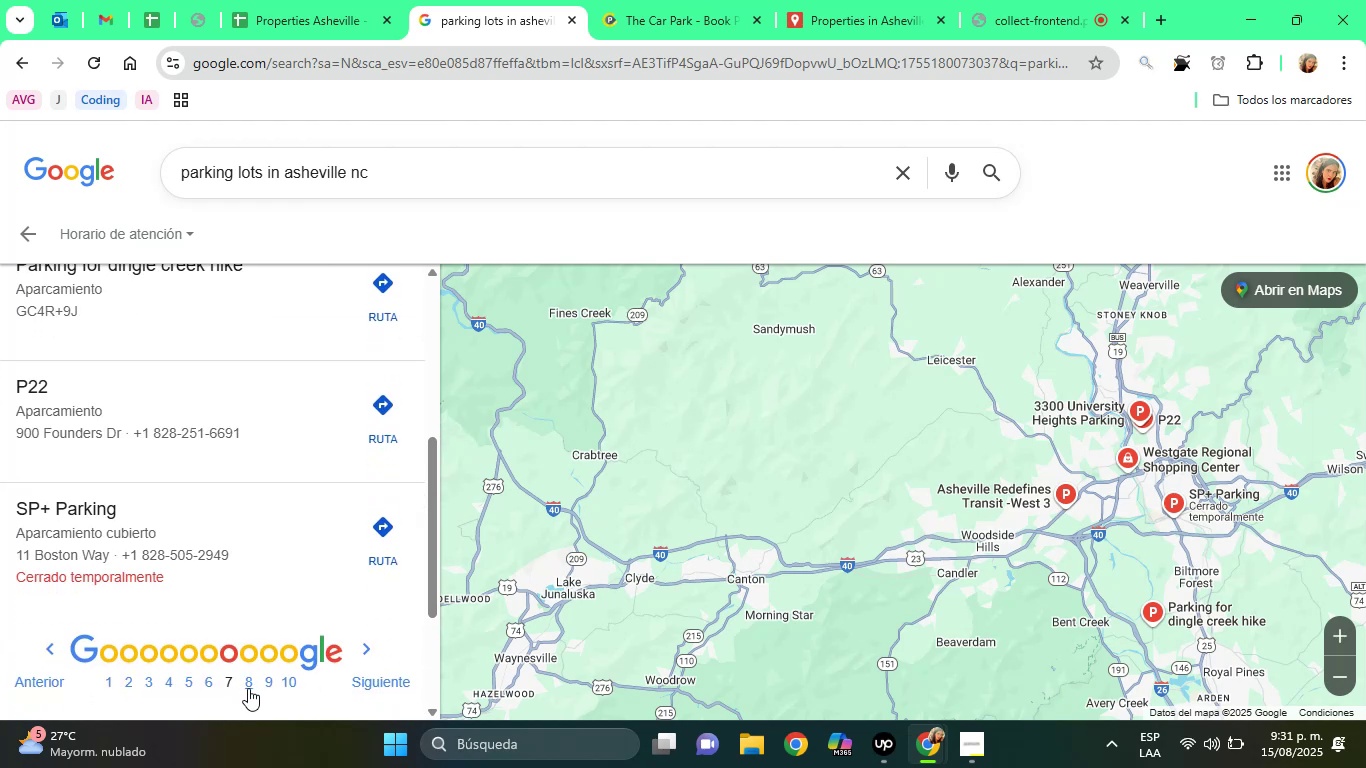 
left_click([249, 688])
 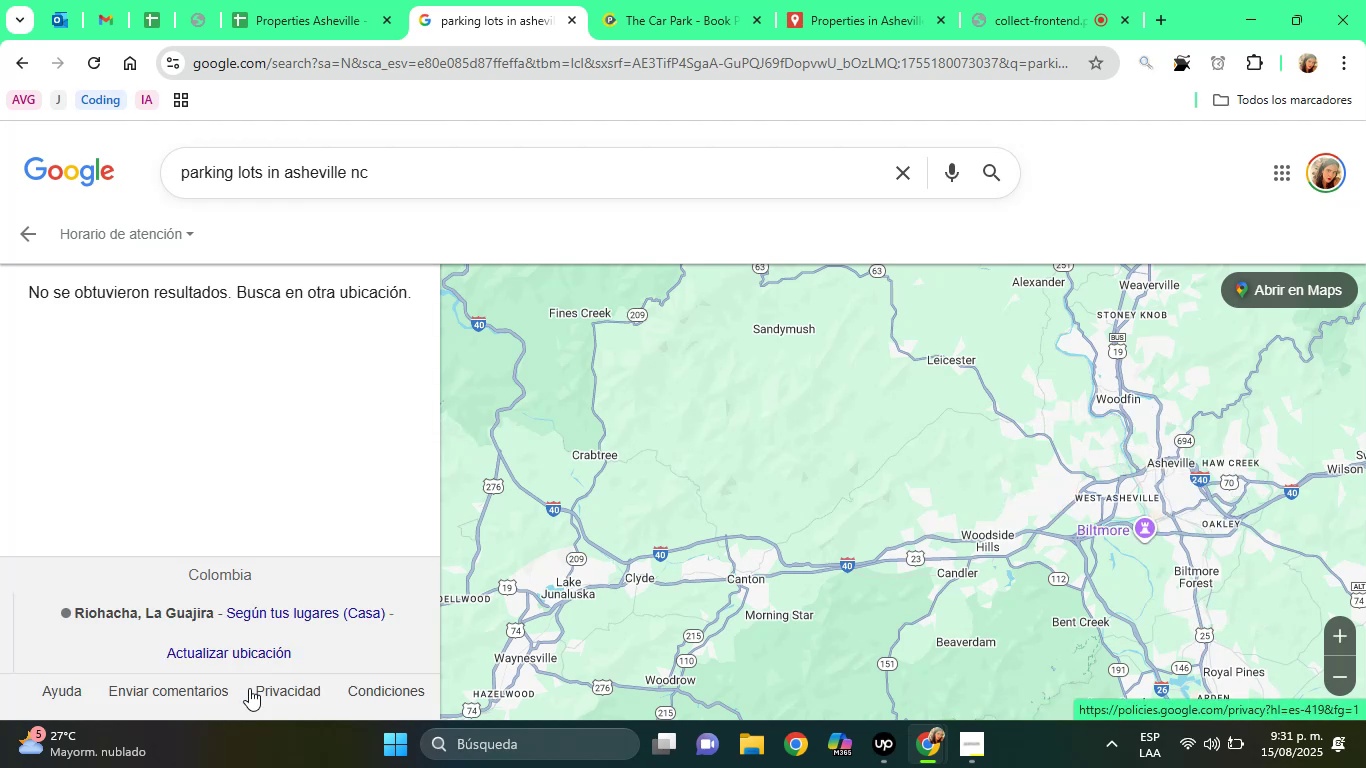 
wait(6.87)
 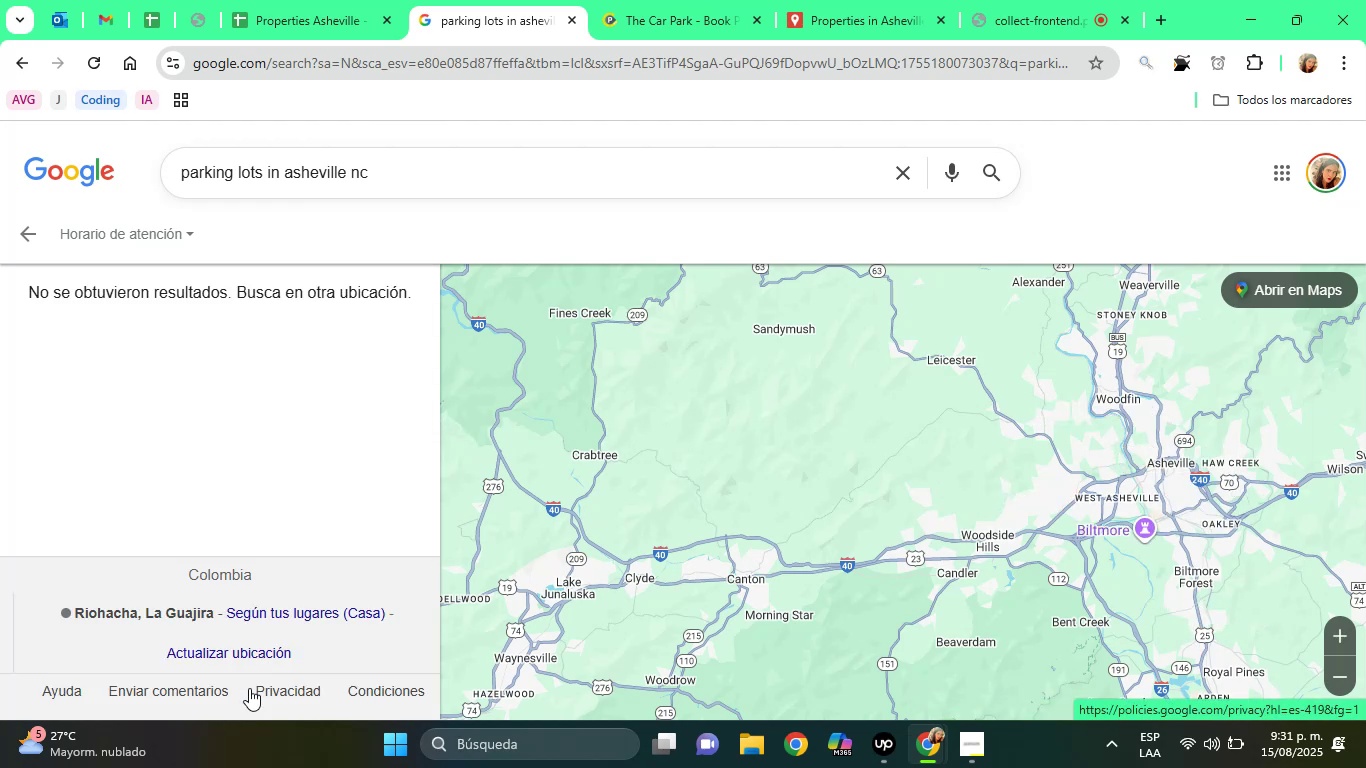 
left_click([42, 242])
 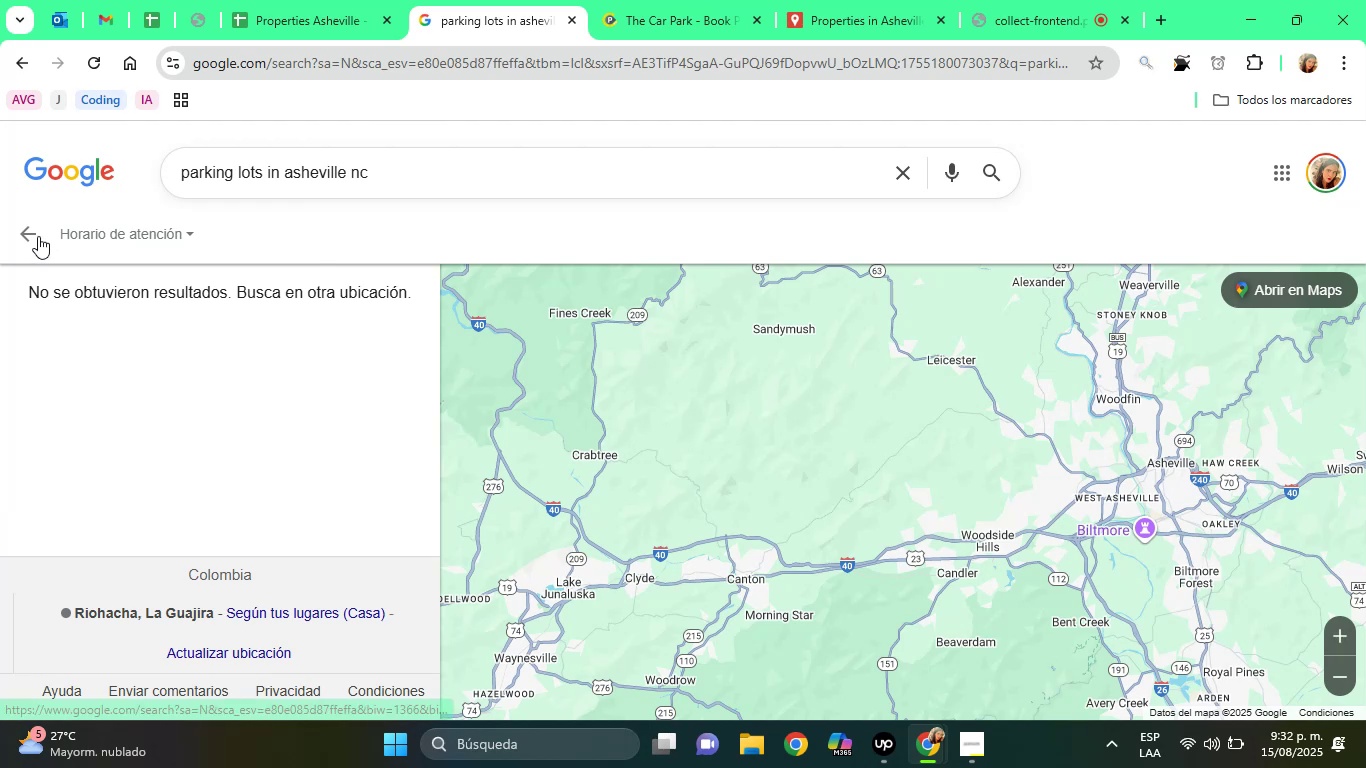 
left_click([38, 236])
 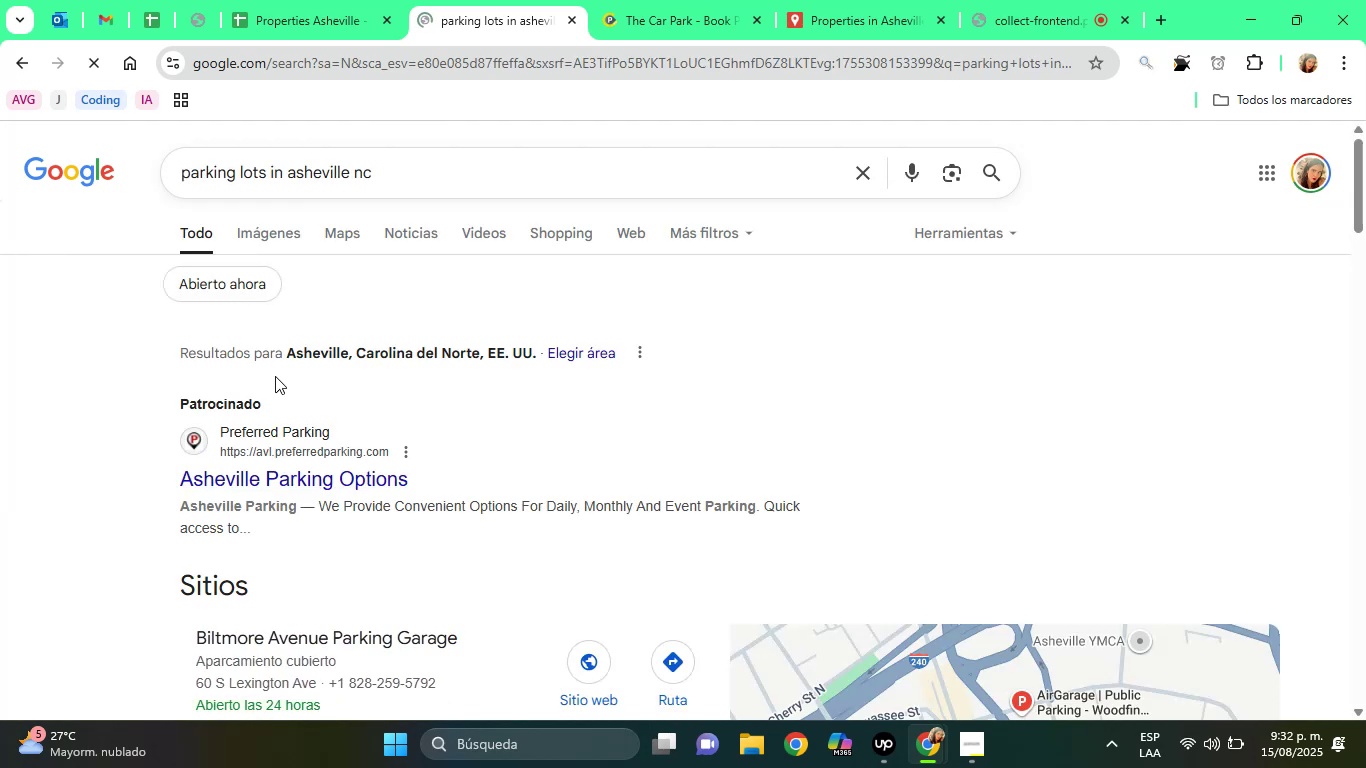 
left_click_drag(start_coordinate=[1365, 184], to_coordinate=[1365, 262])
 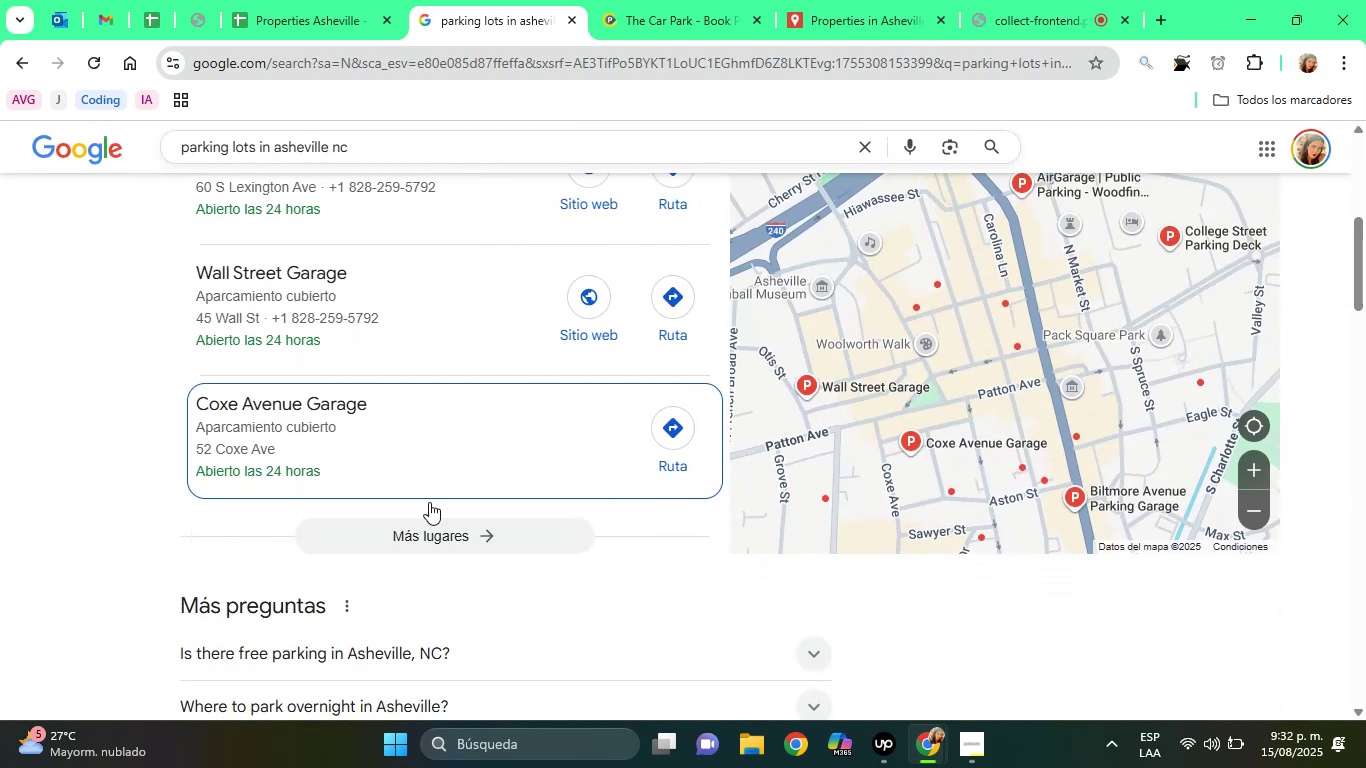 
left_click([410, 547])
 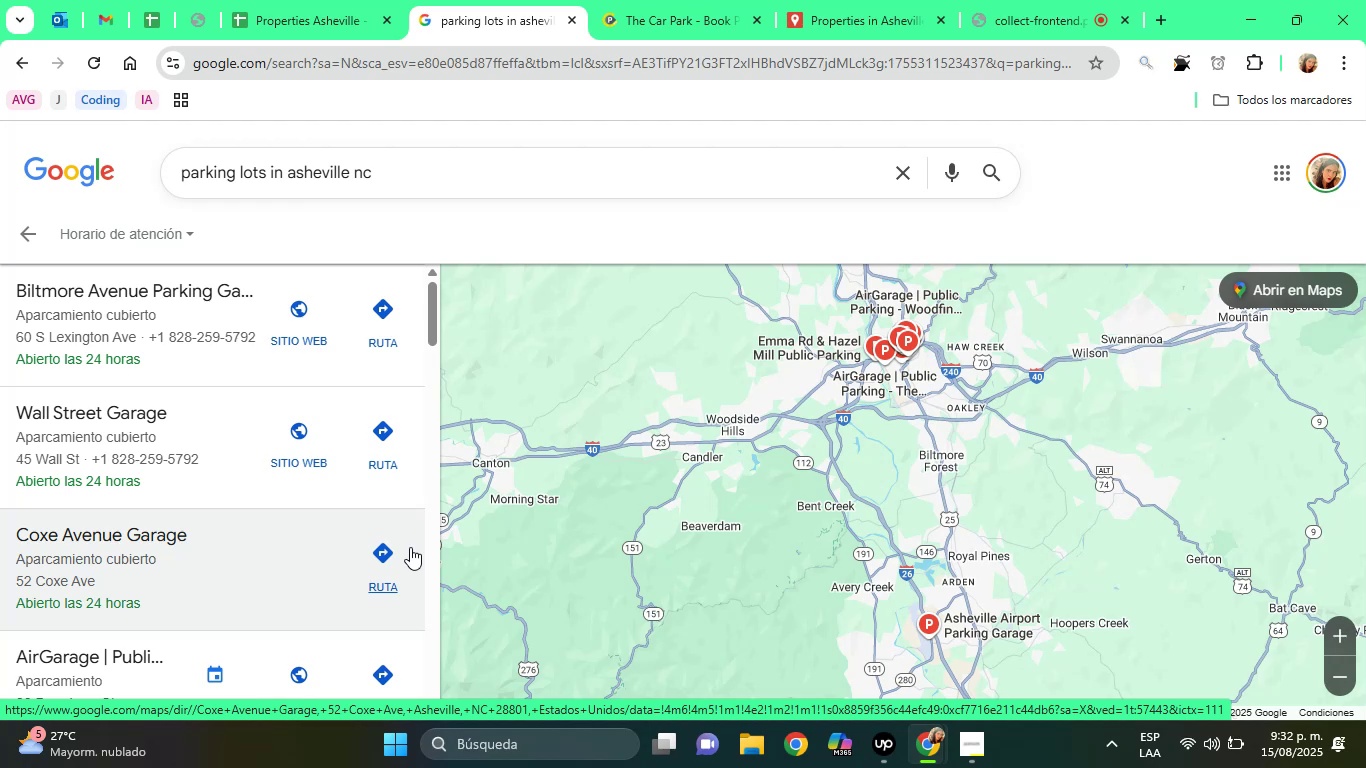 
wait(49.26)
 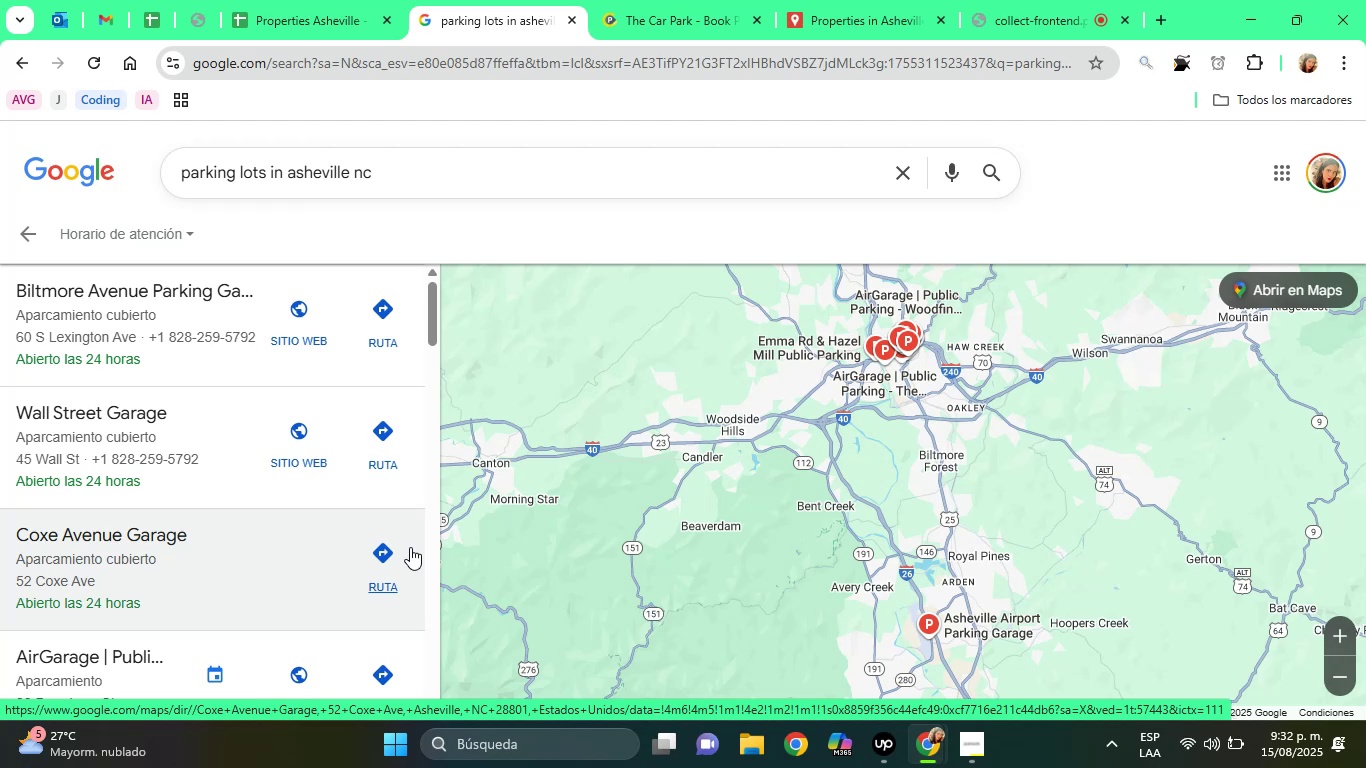 
left_click_drag(start_coordinate=[431, 297], to_coordinate=[505, 642])
 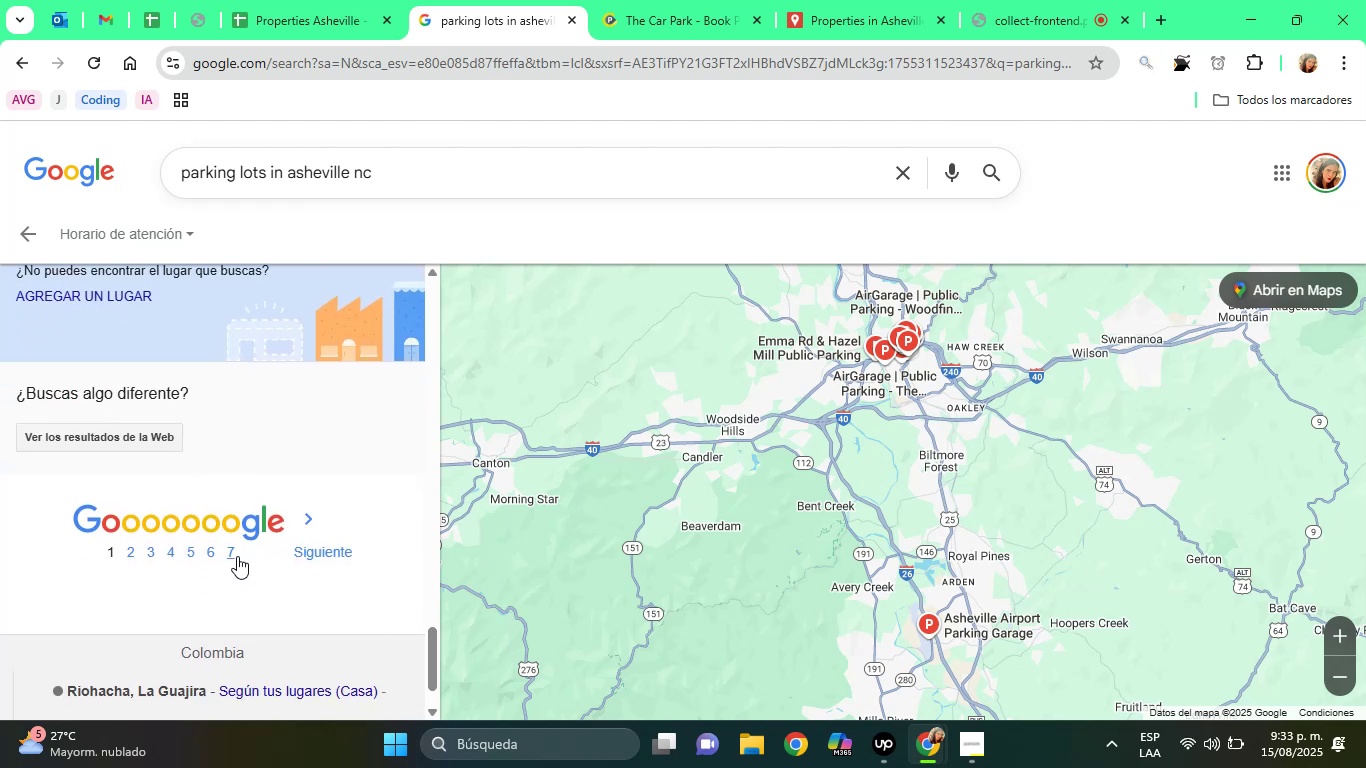 
left_click([237, 556])
 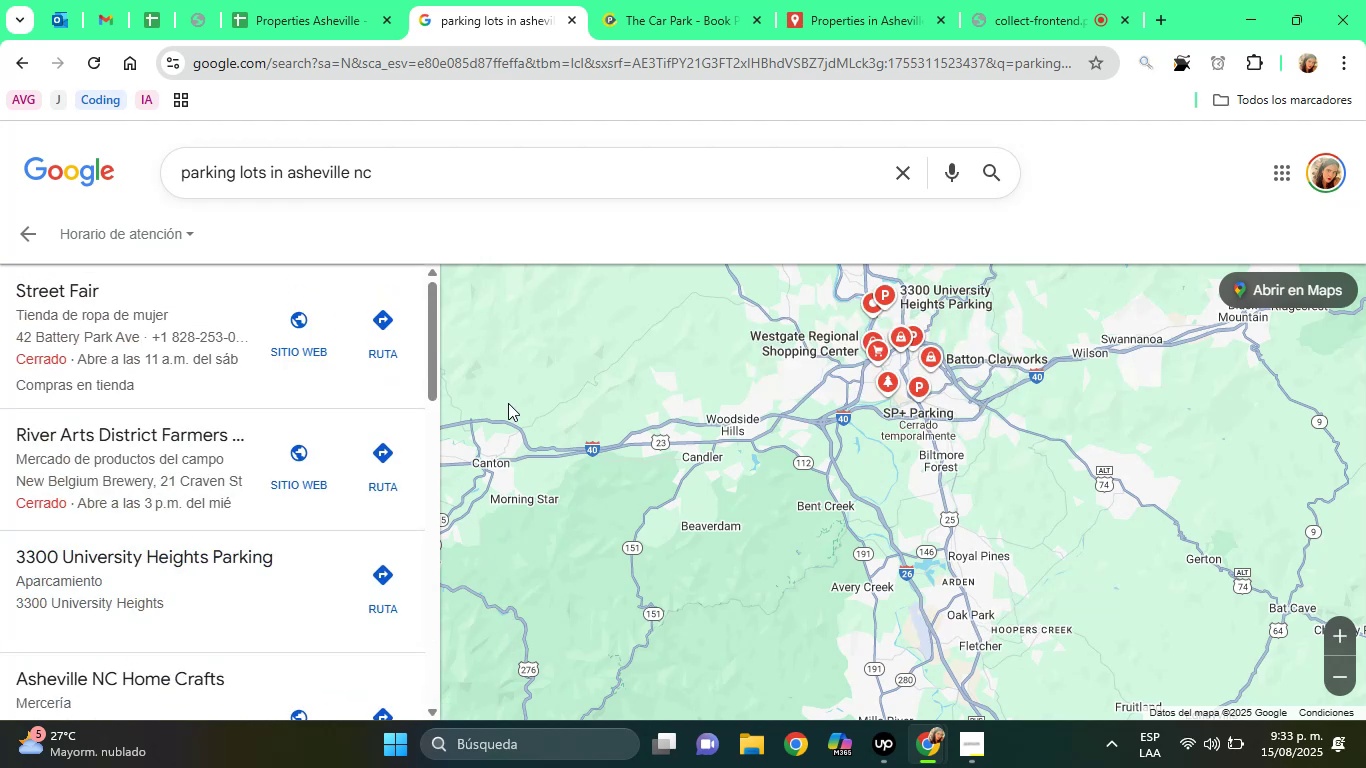 
left_click_drag(start_coordinate=[428, 352], to_coordinate=[450, 612])
 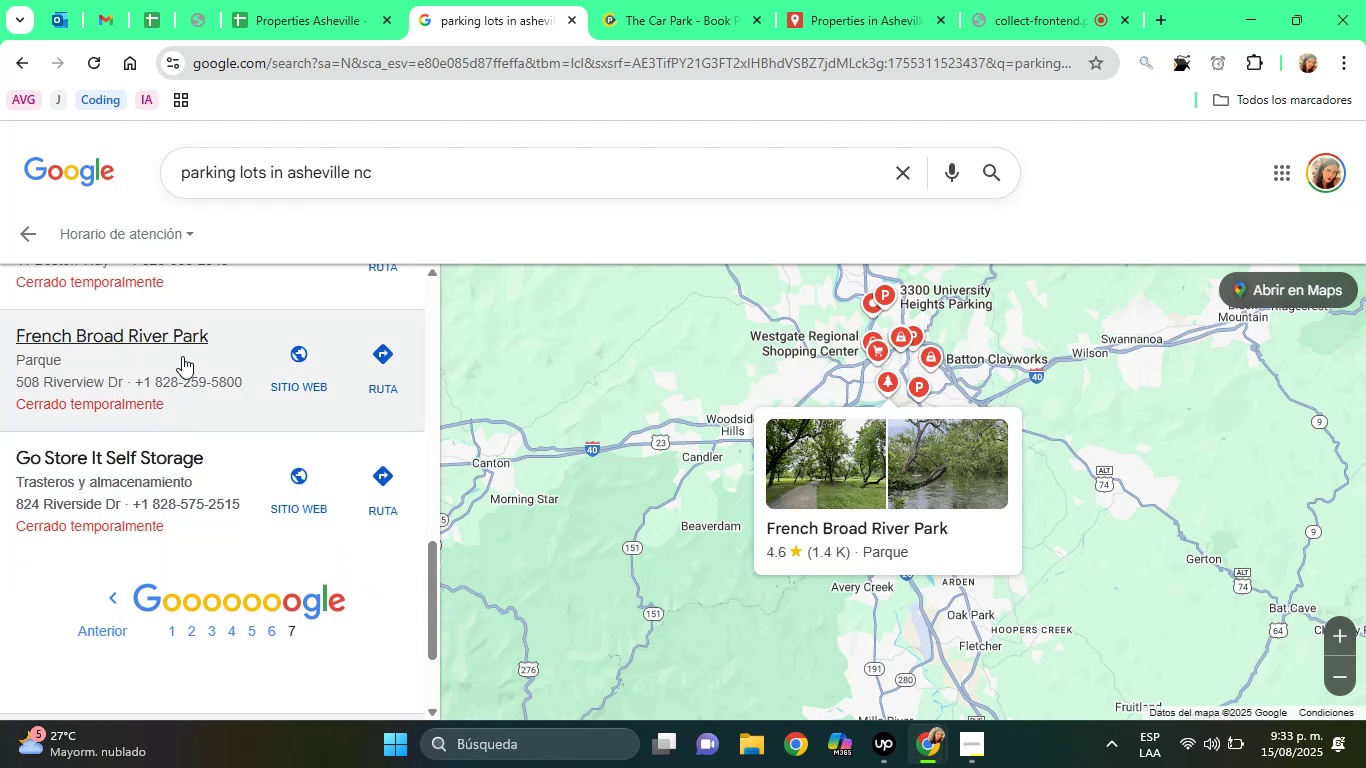 
left_click_drag(start_coordinate=[435, 609], to_coordinate=[446, 545])
 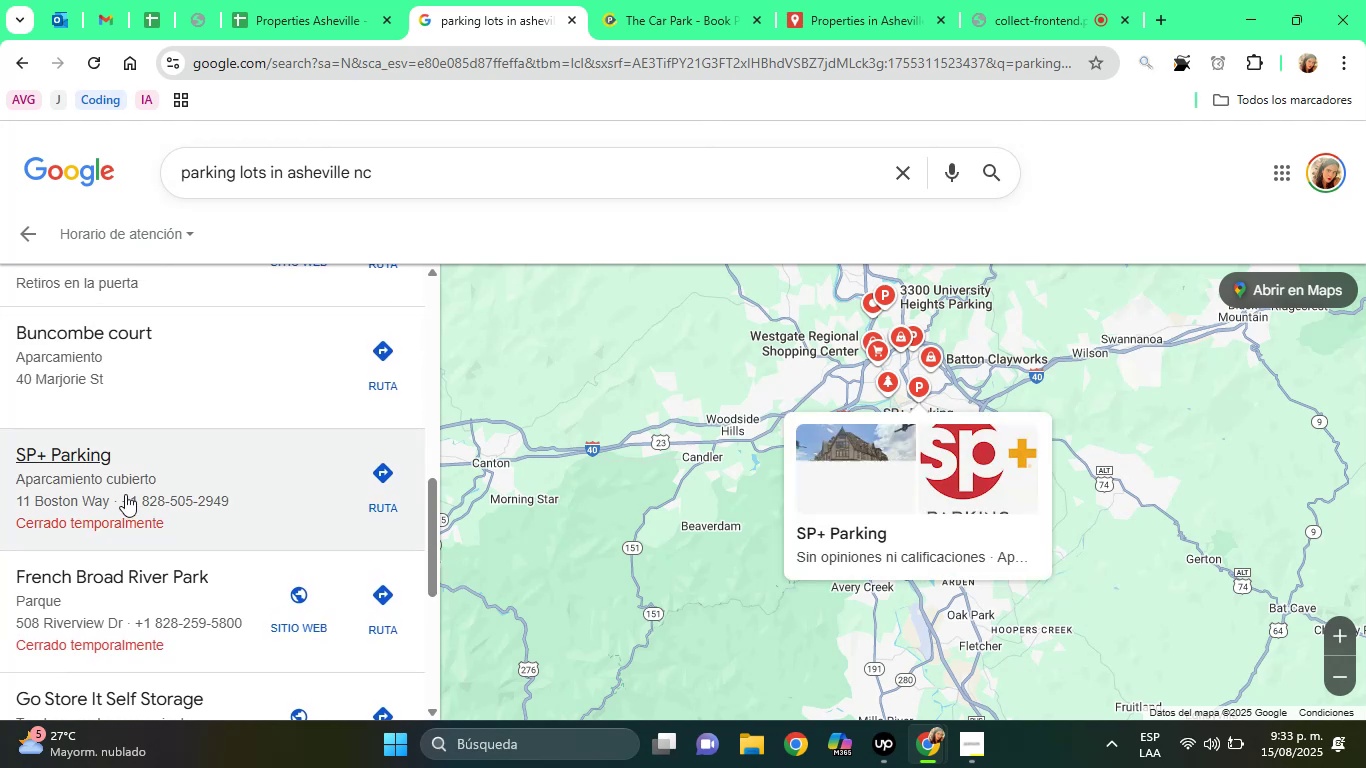 
left_click([125, 494])
 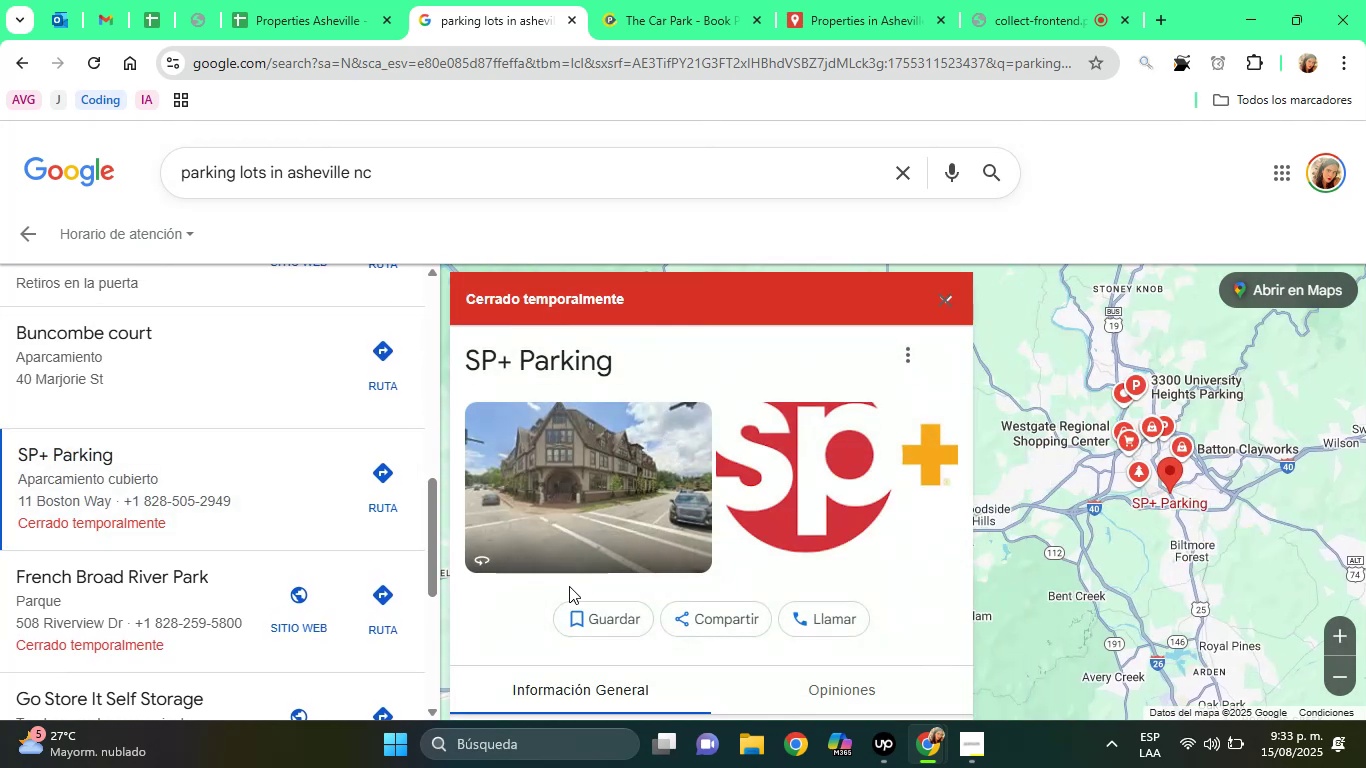 
left_click([481, 633])
 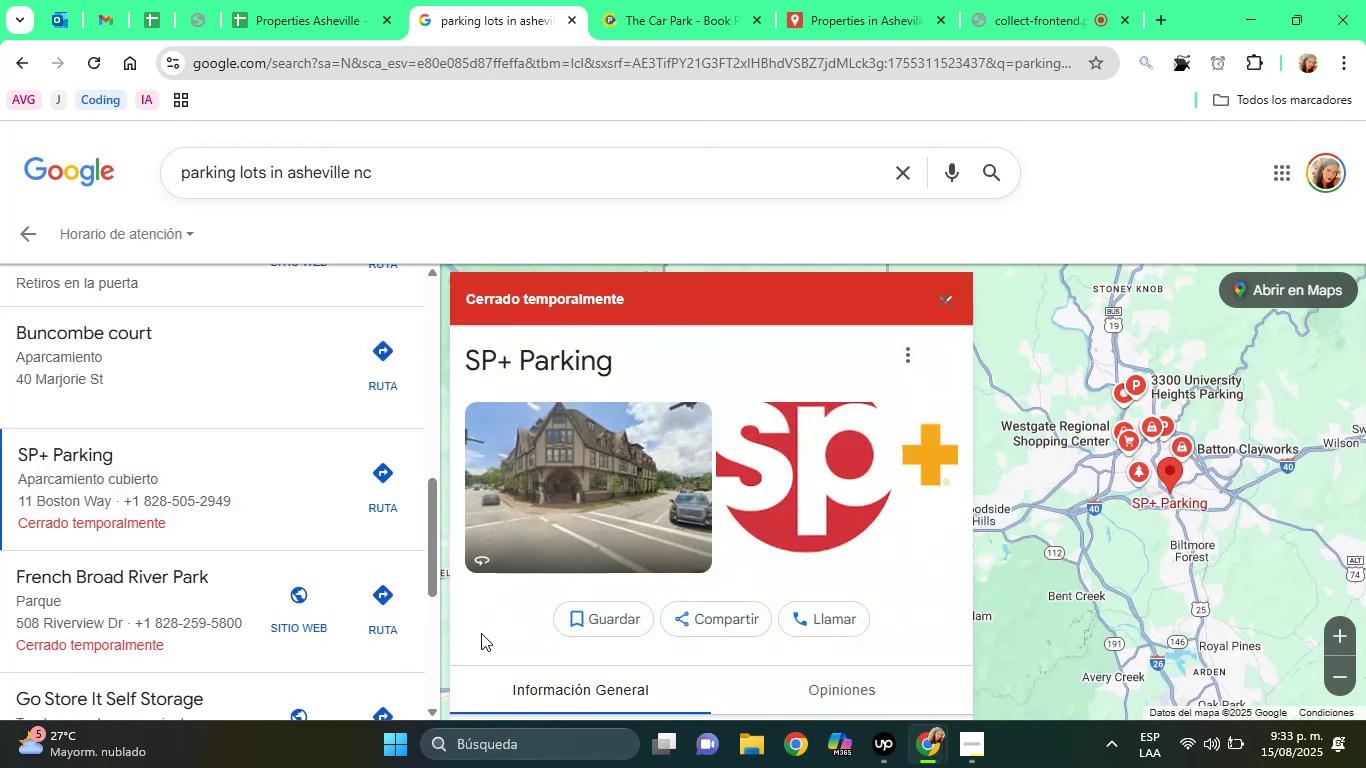 
hold_key(key=ArrowDown, duration=0.49)
 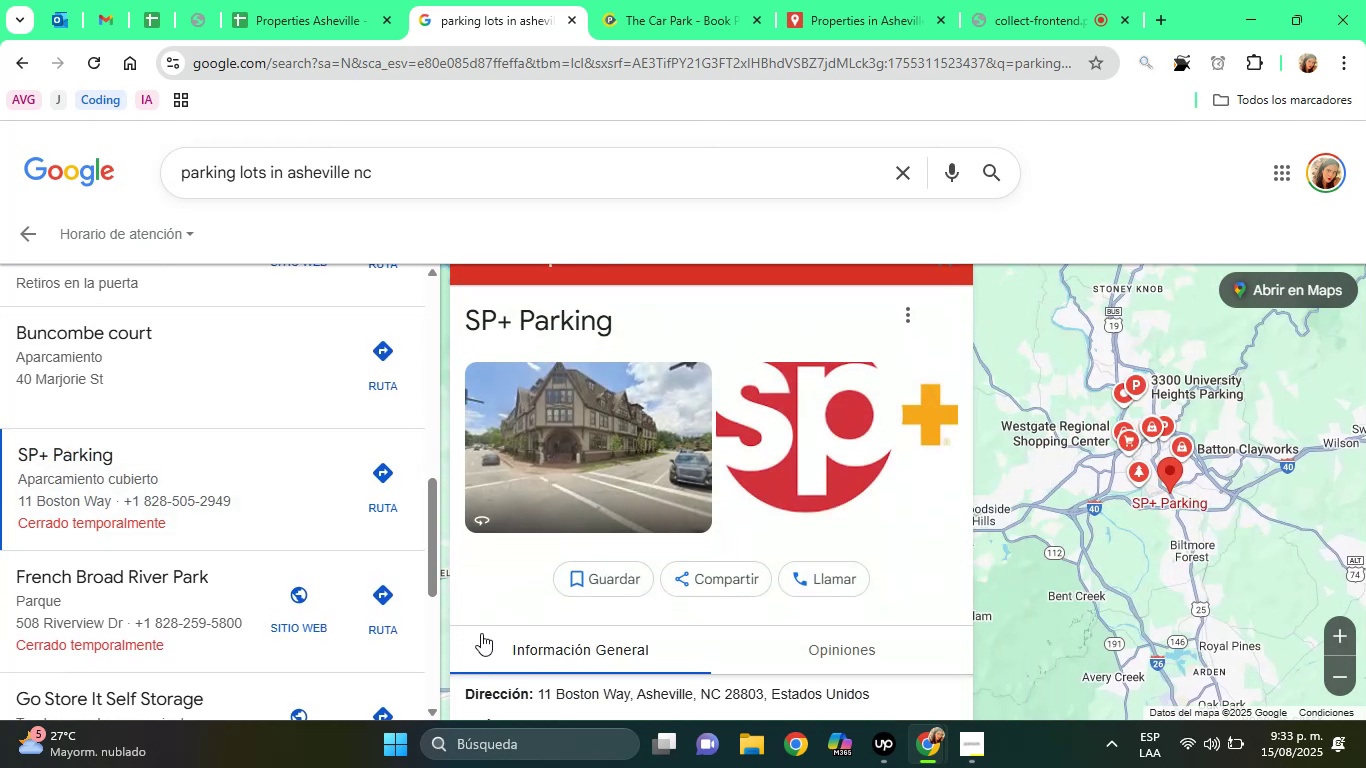 
key(ArrowDown)
 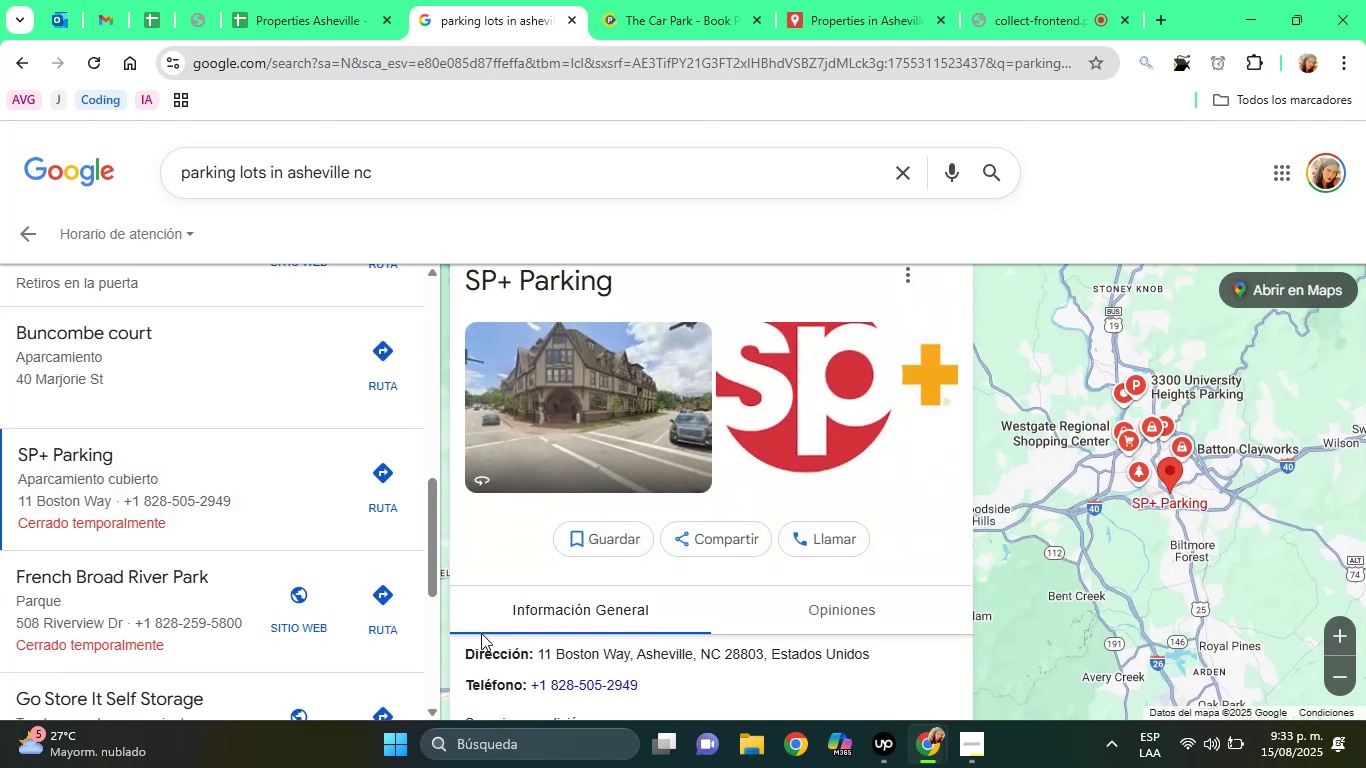 
hold_key(key=ArrowDown, duration=0.43)
 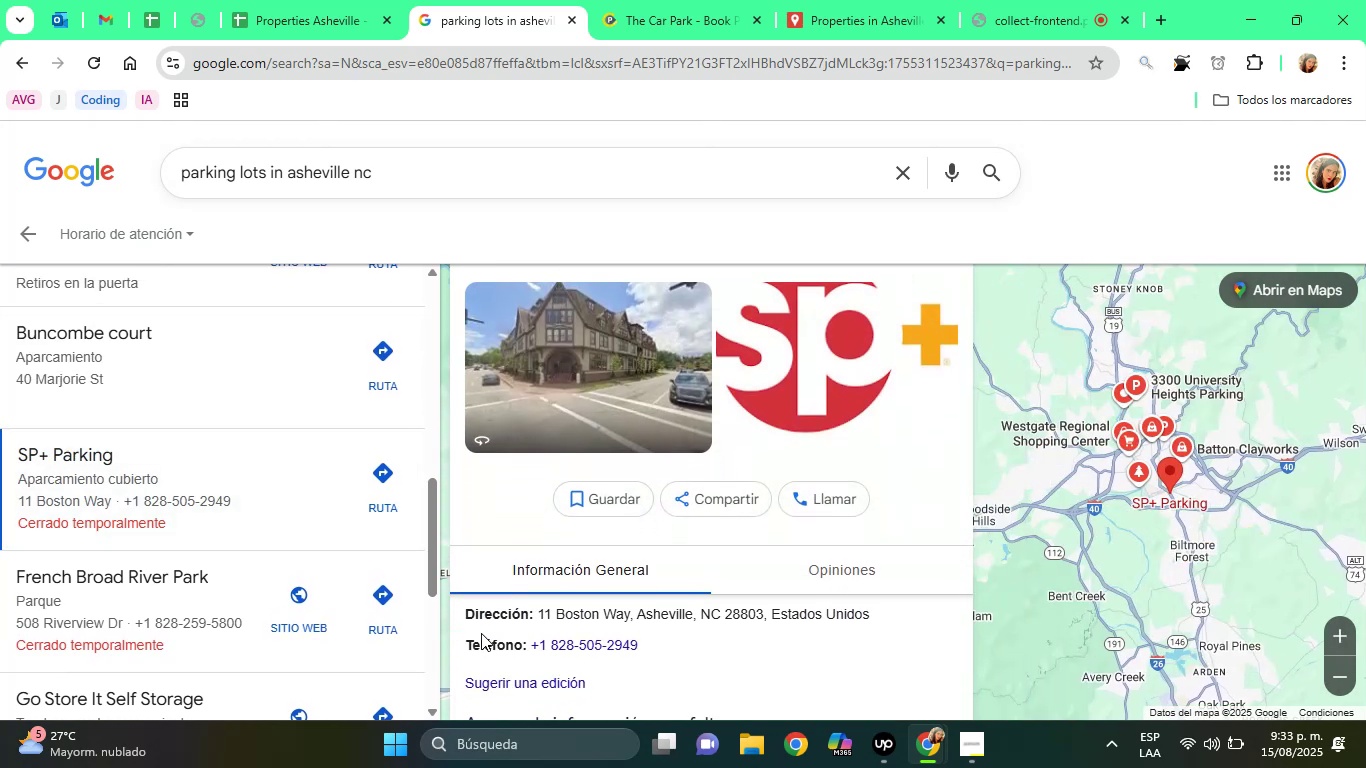 
key(ArrowDown)
 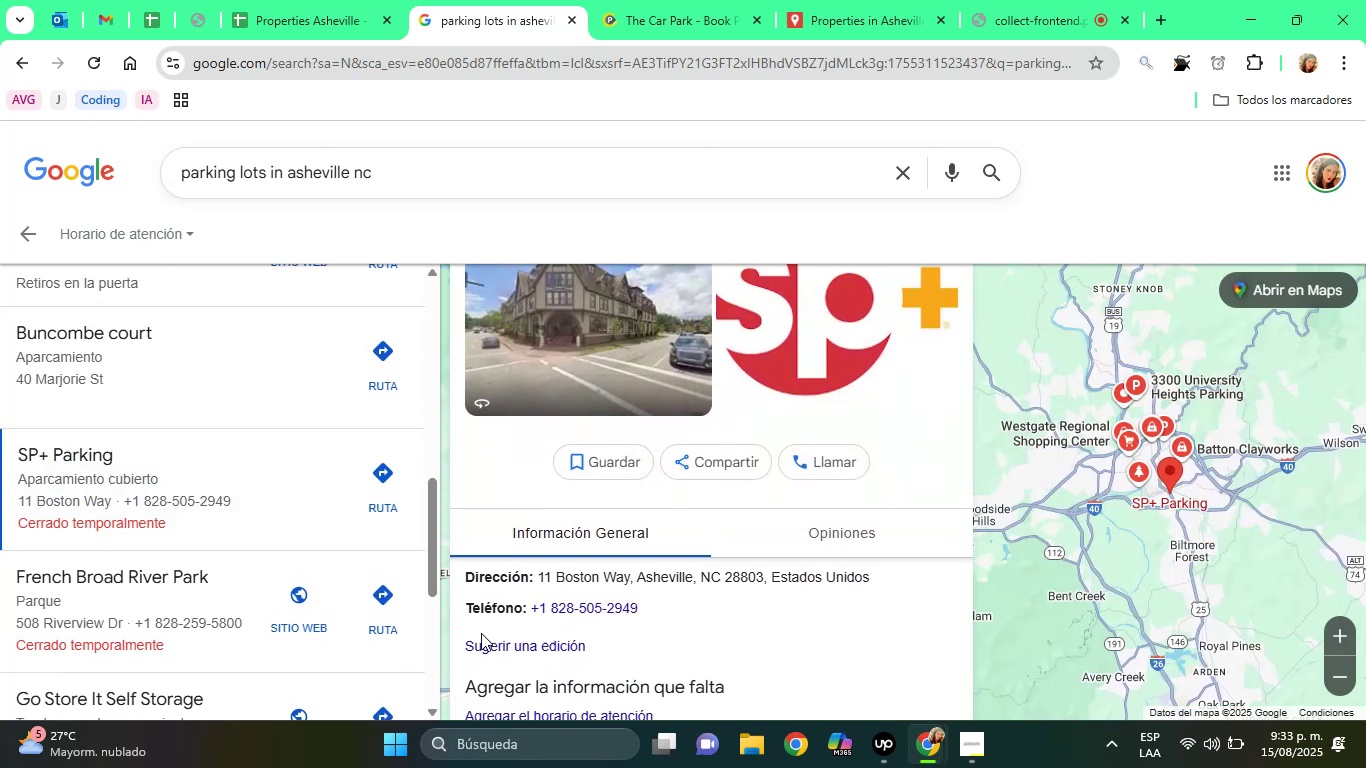 
key(ArrowDown)
 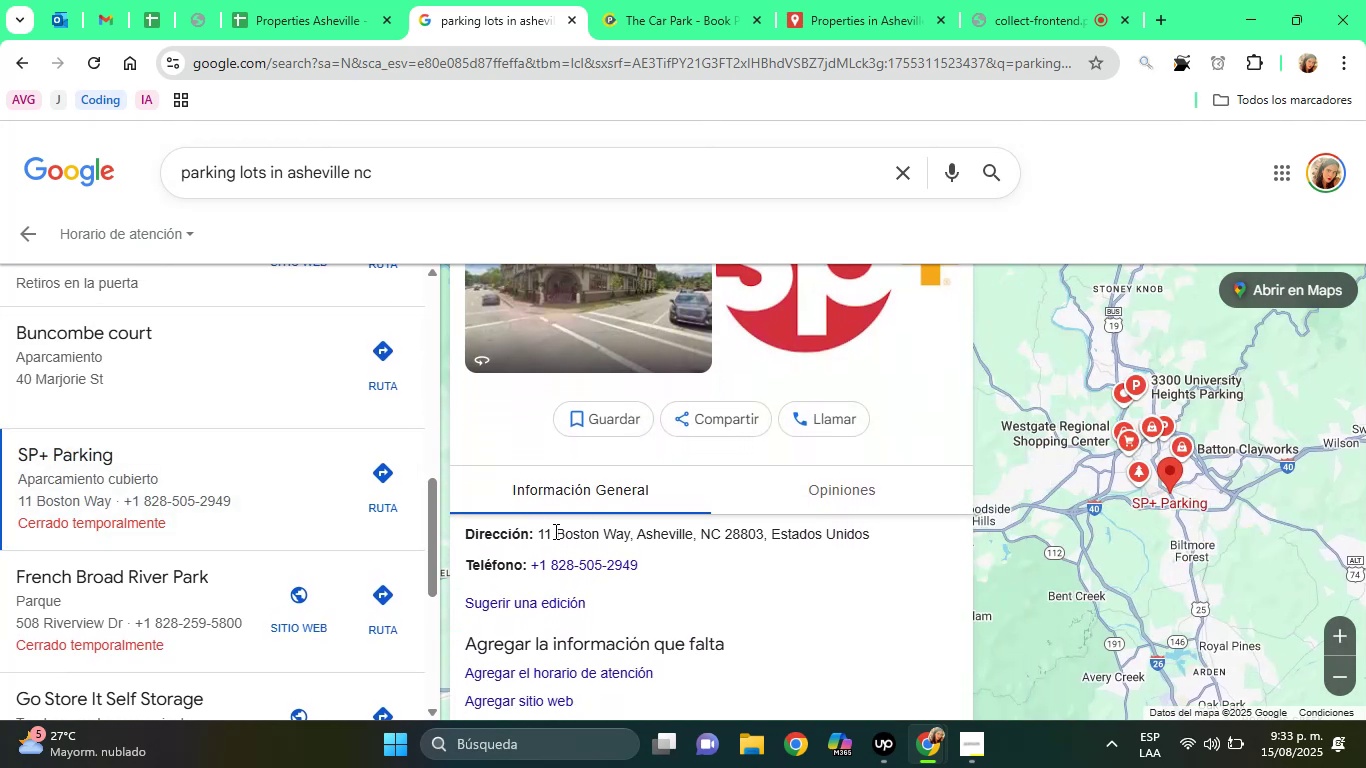 
left_click_drag(start_coordinate=[538, 536], to_coordinate=[763, 533])
 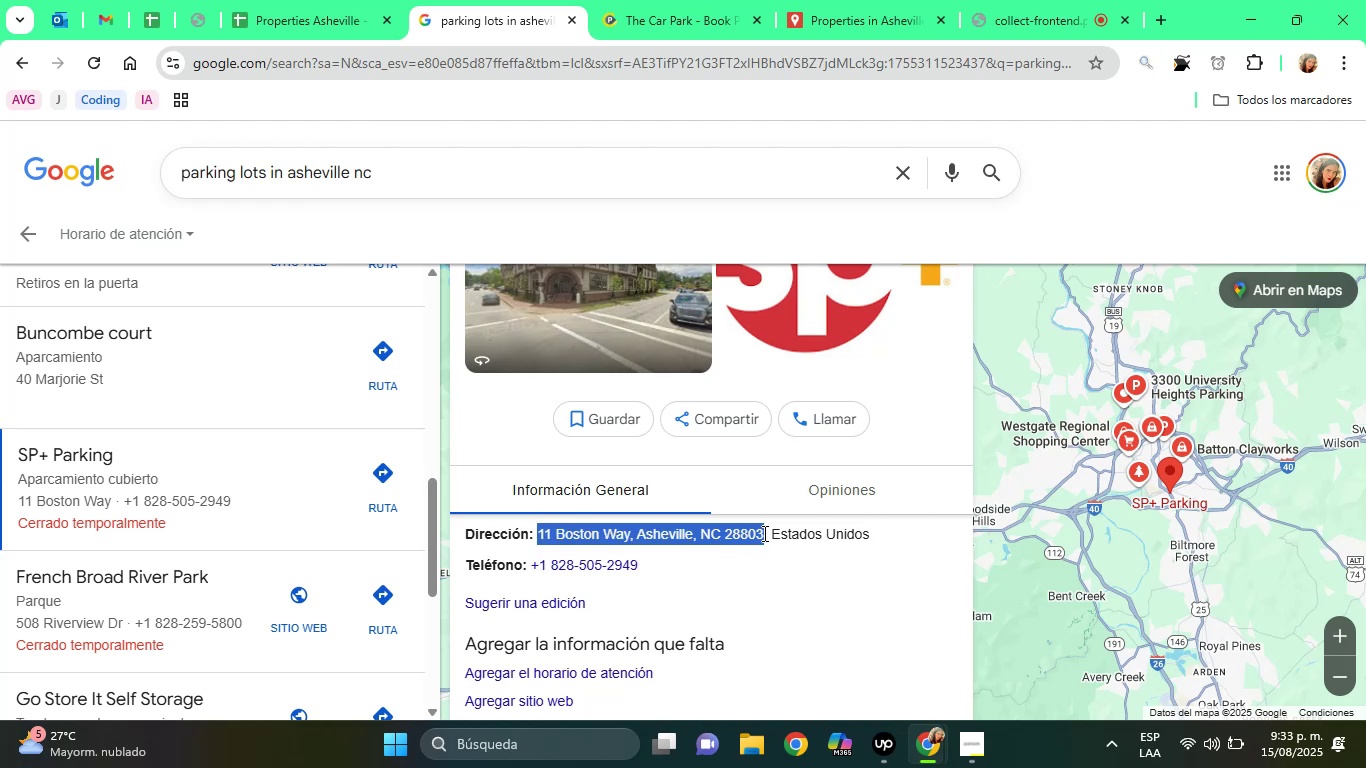 
right_click([763, 533])
 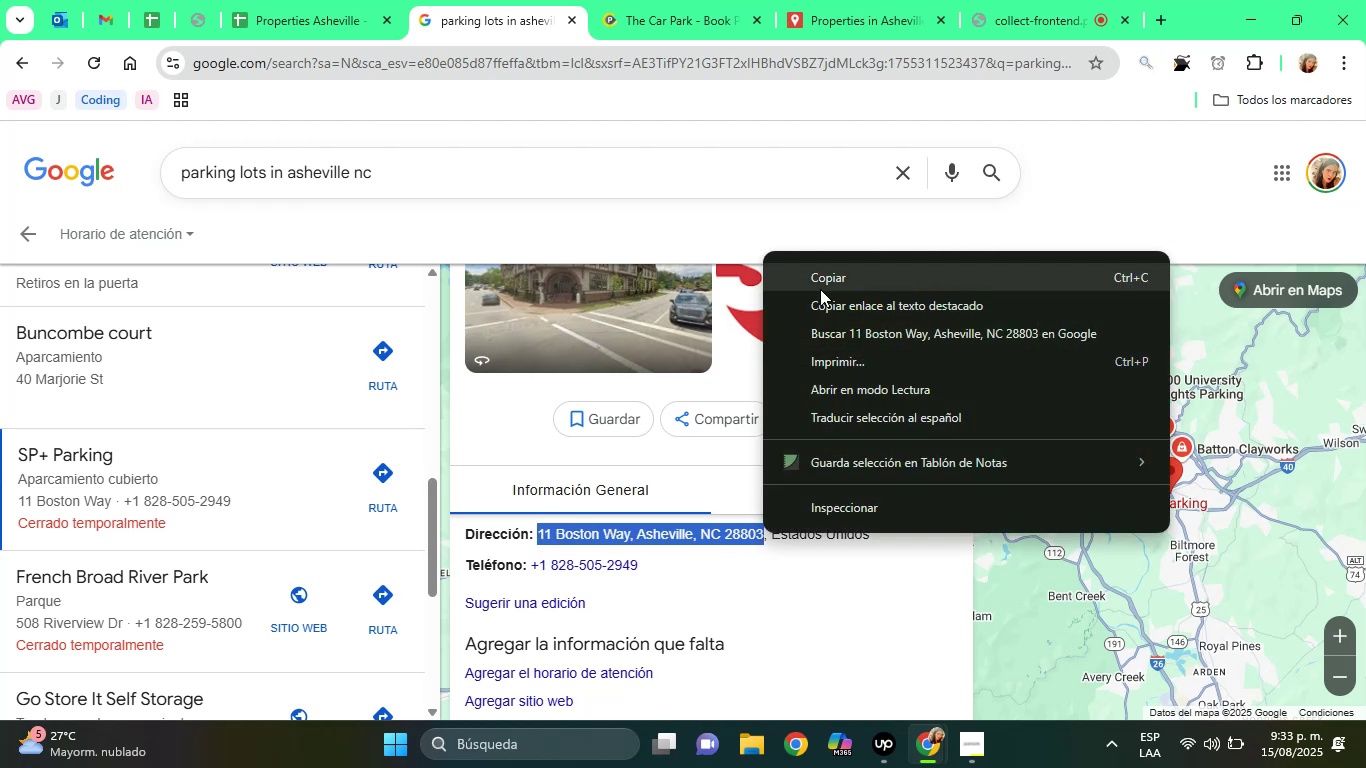 
left_click([823, 281])
 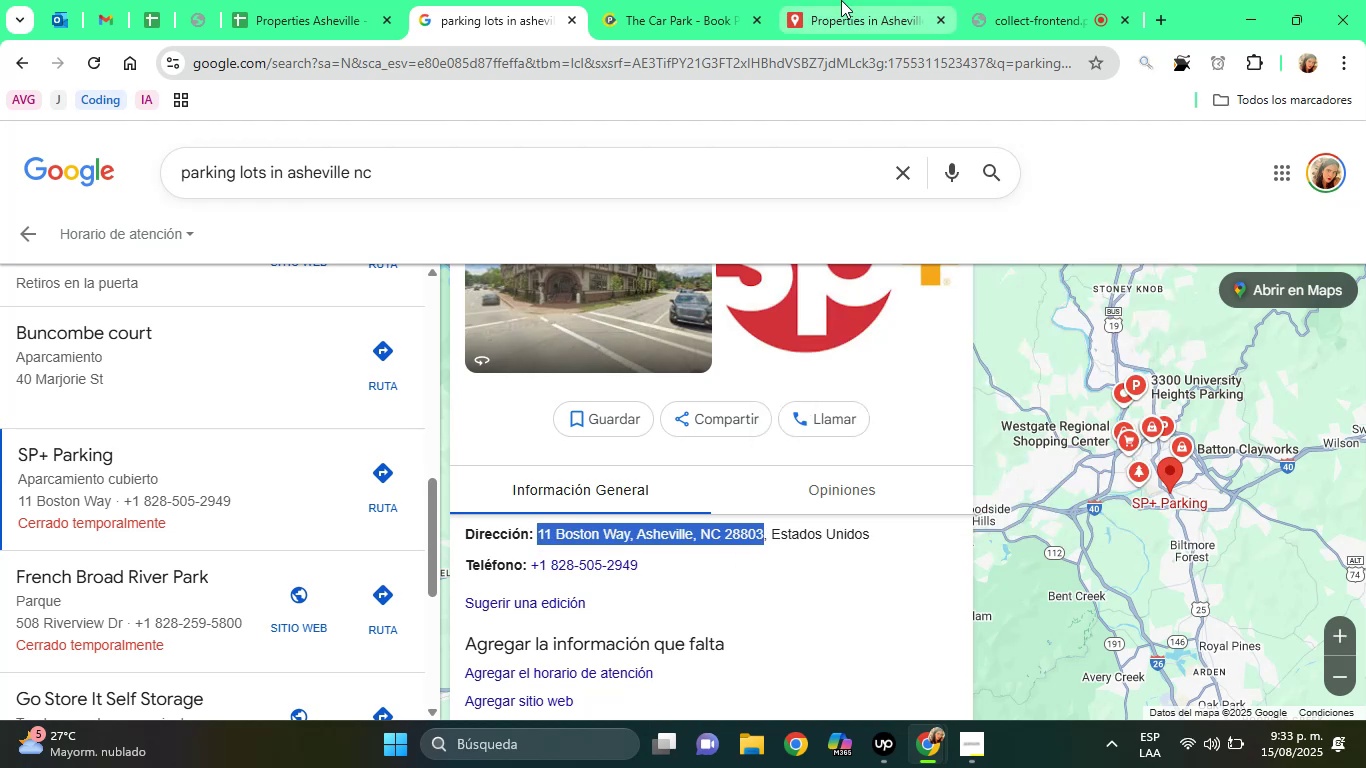 
left_click([841, 0])
 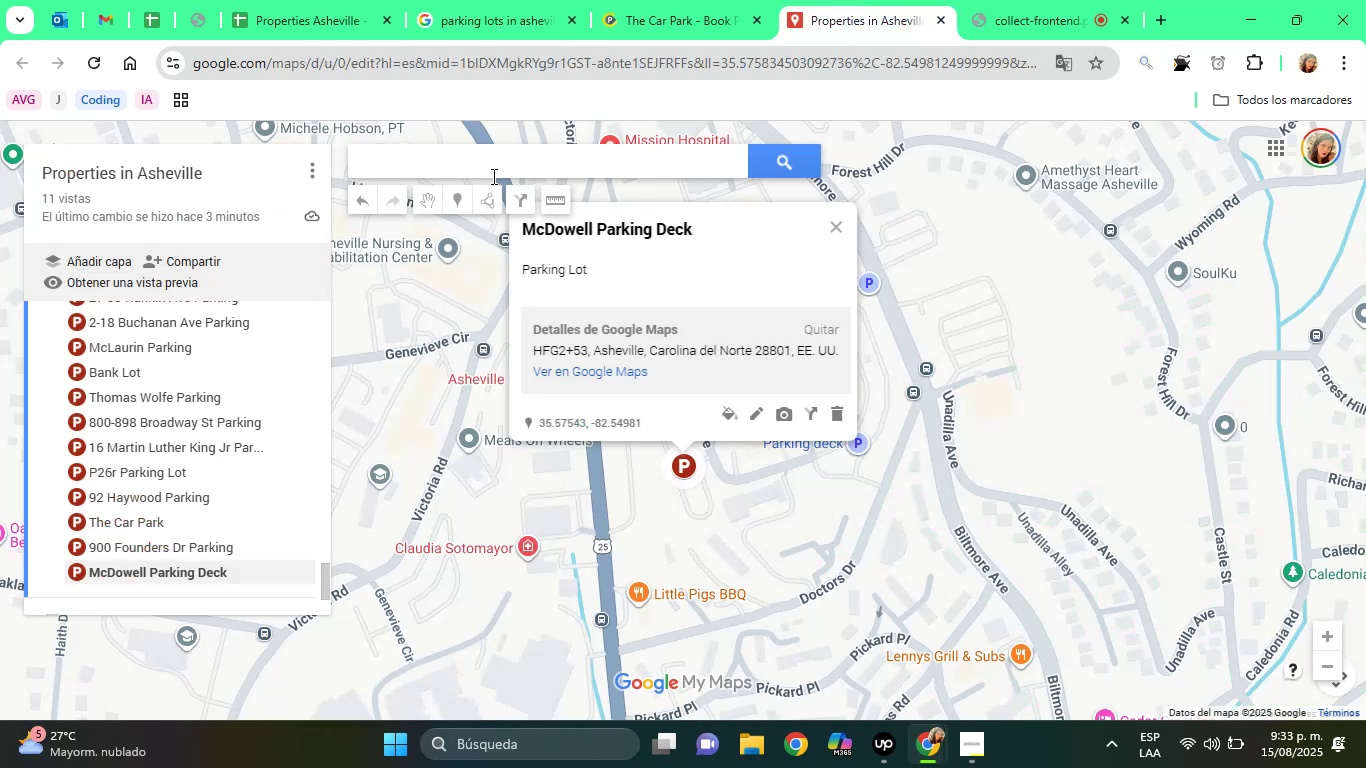 
right_click([479, 166])
 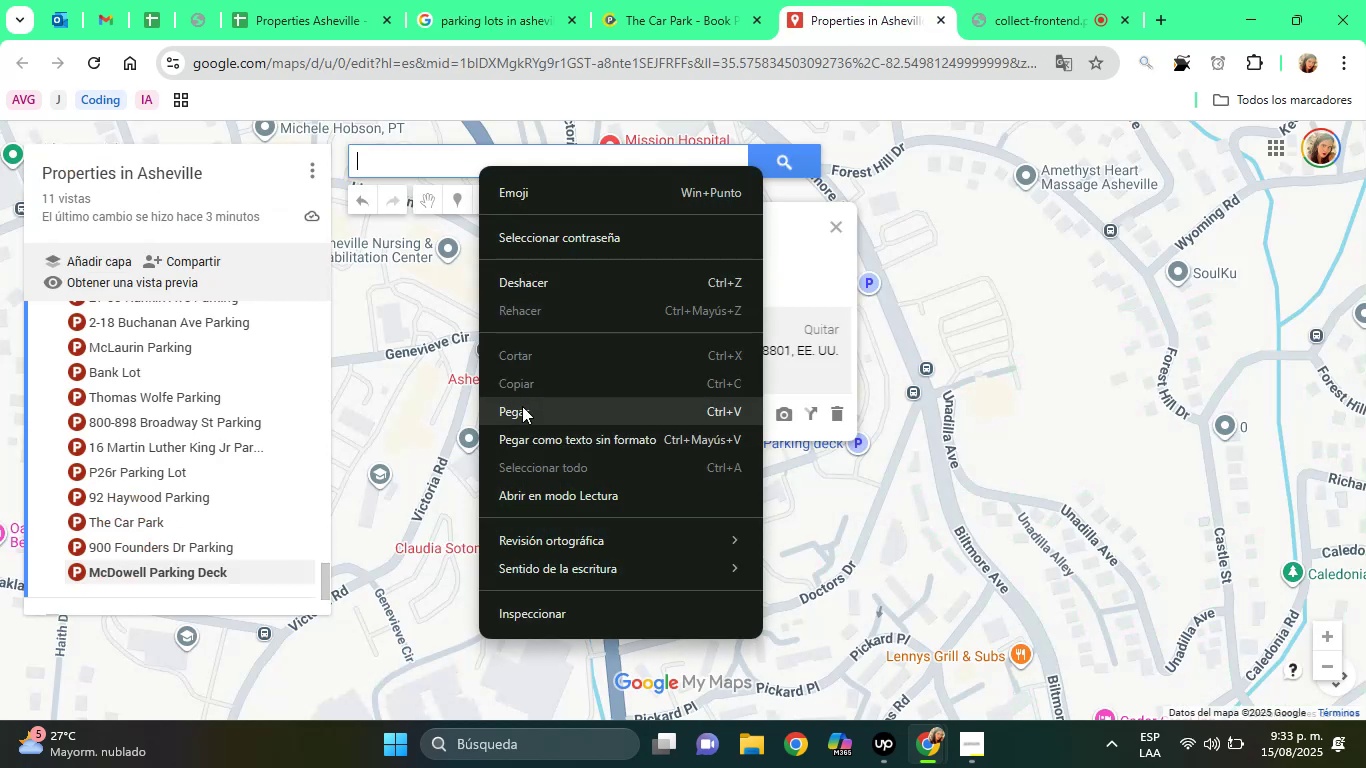 
left_click([522, 406])
 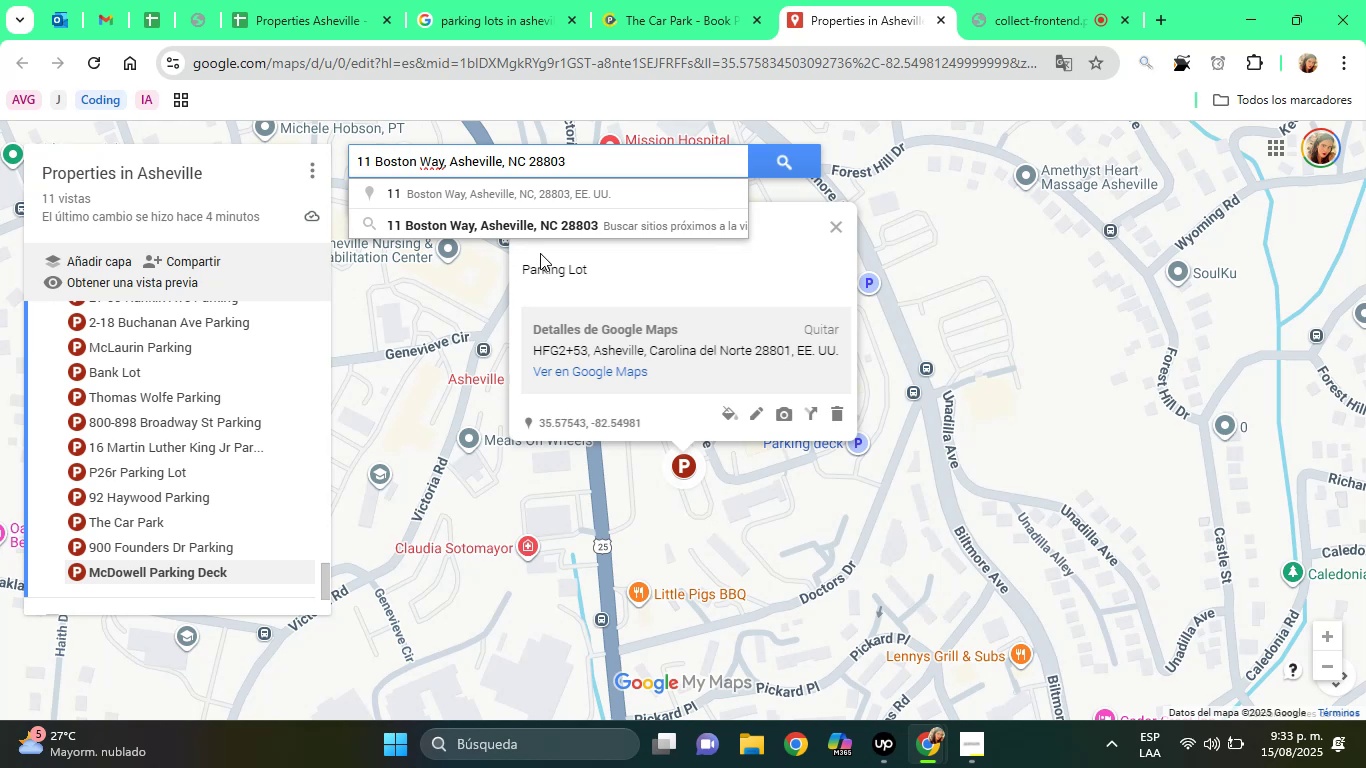 
left_click([548, 235])
 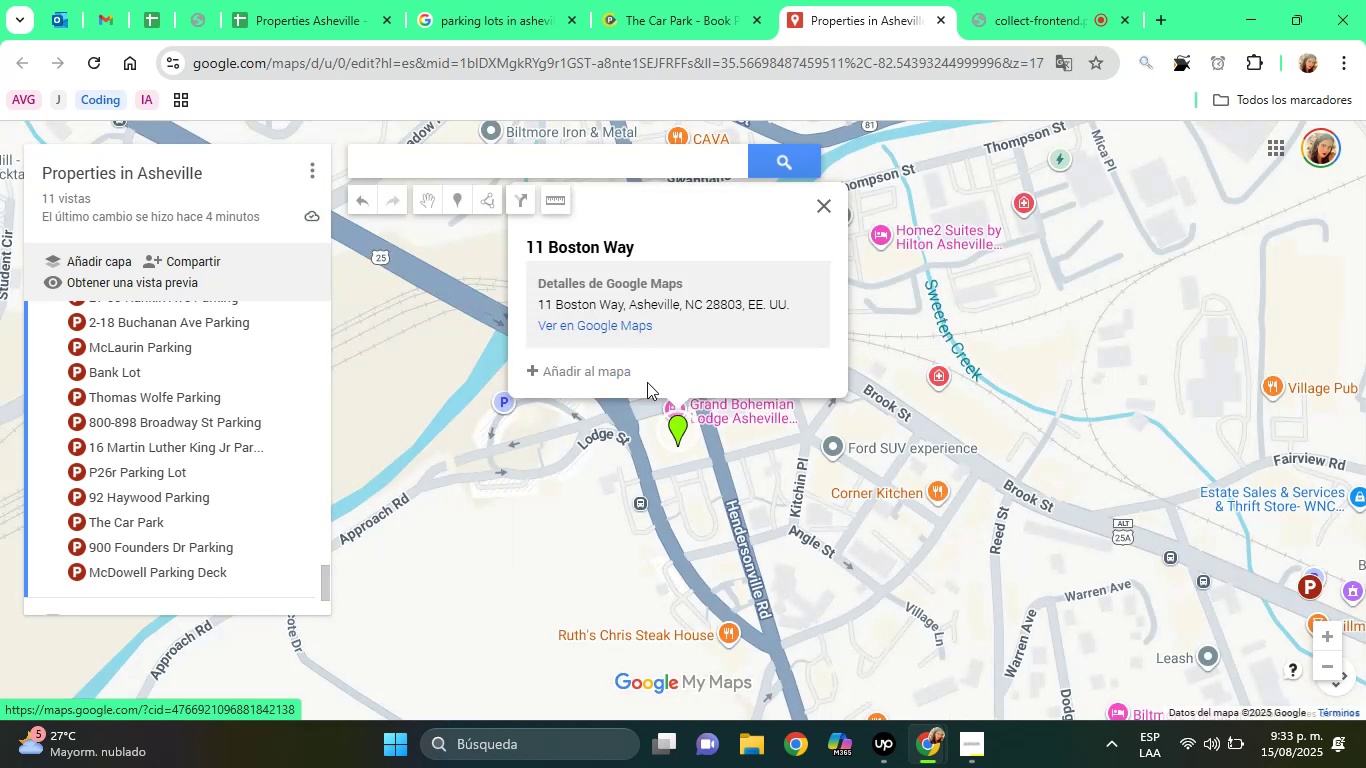 
left_click([605, 380])
 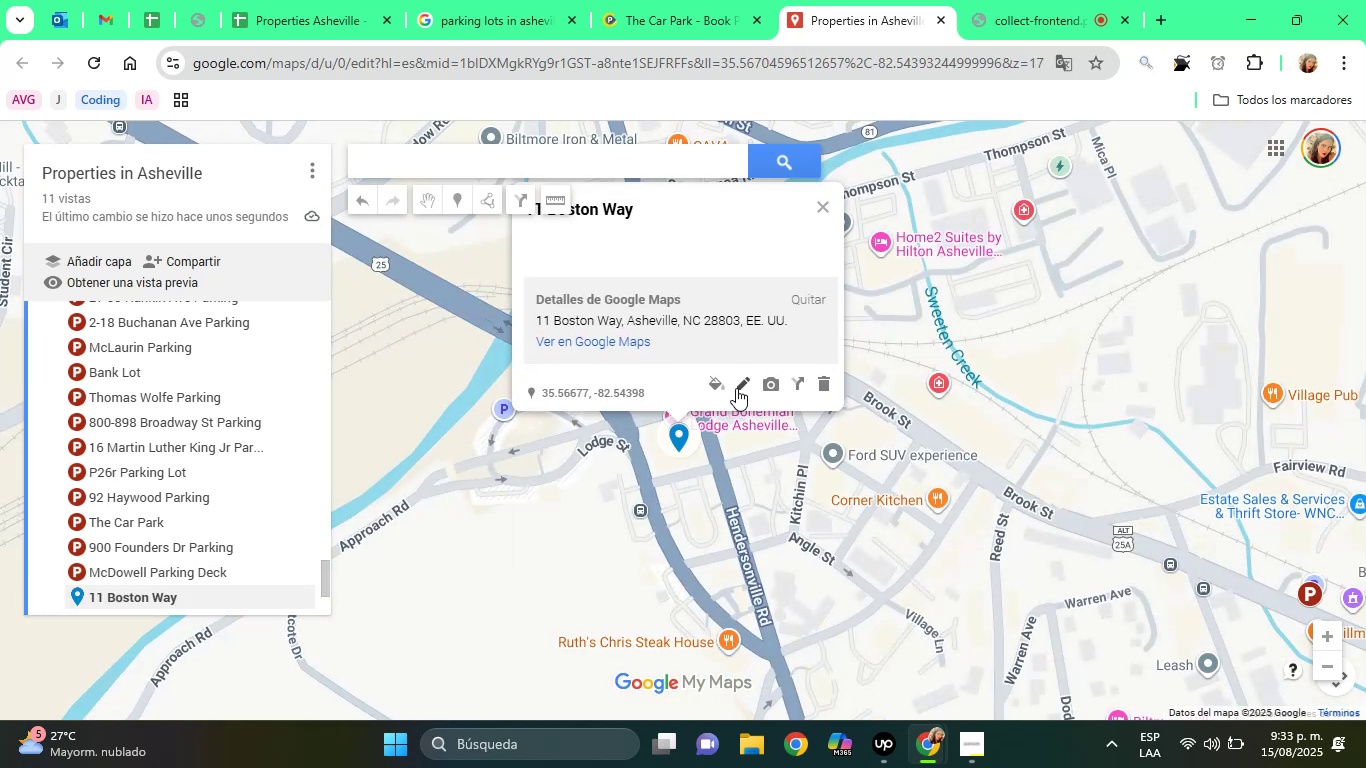 
left_click([721, 385])
 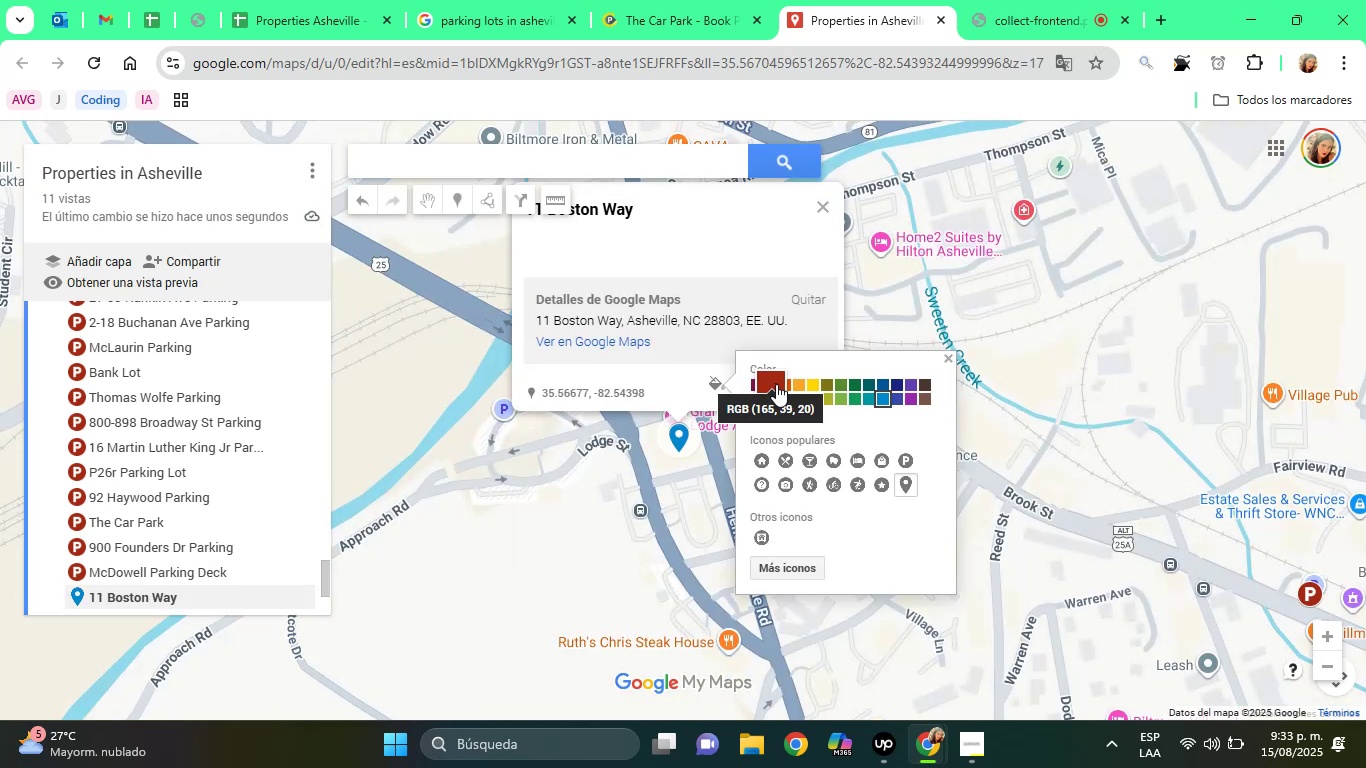 
left_click([776, 384])
 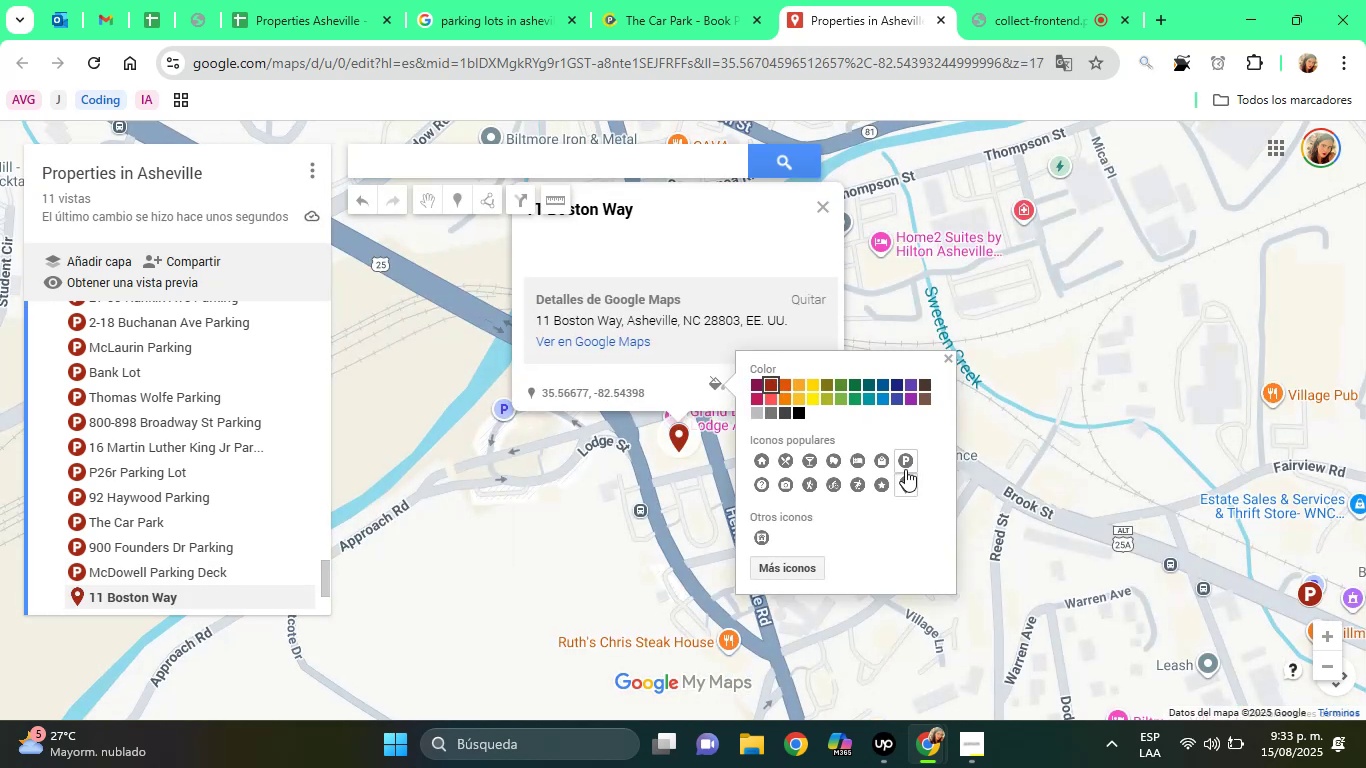 
left_click([905, 467])
 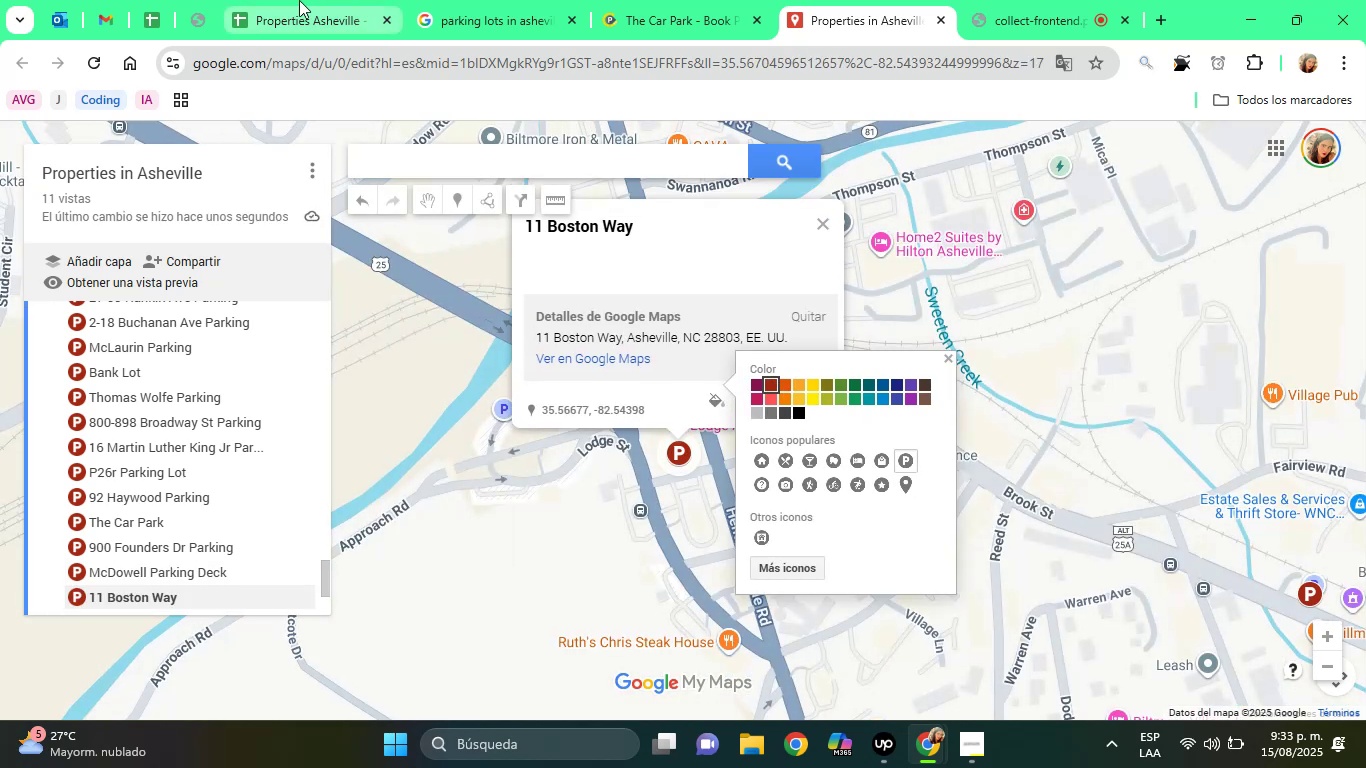 
left_click([291, 0])
 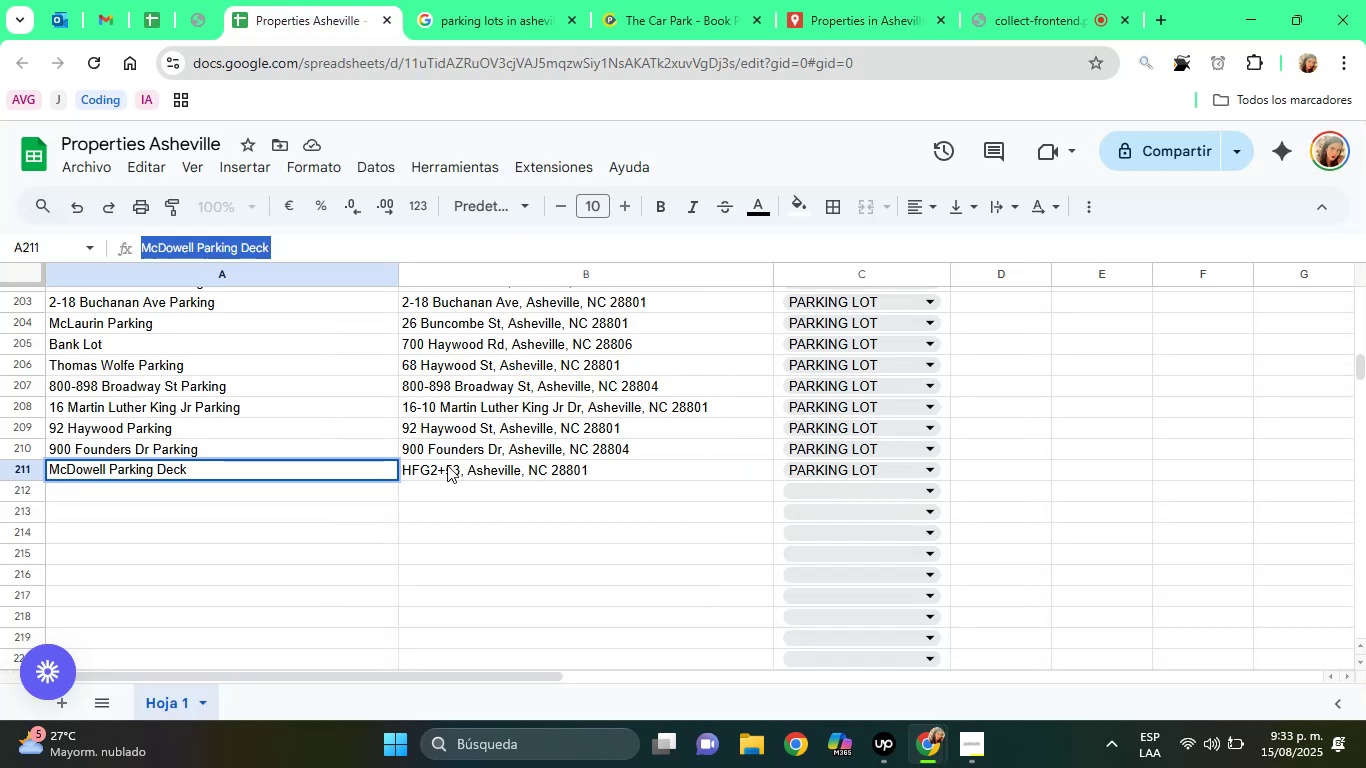 
left_click([426, 488])
 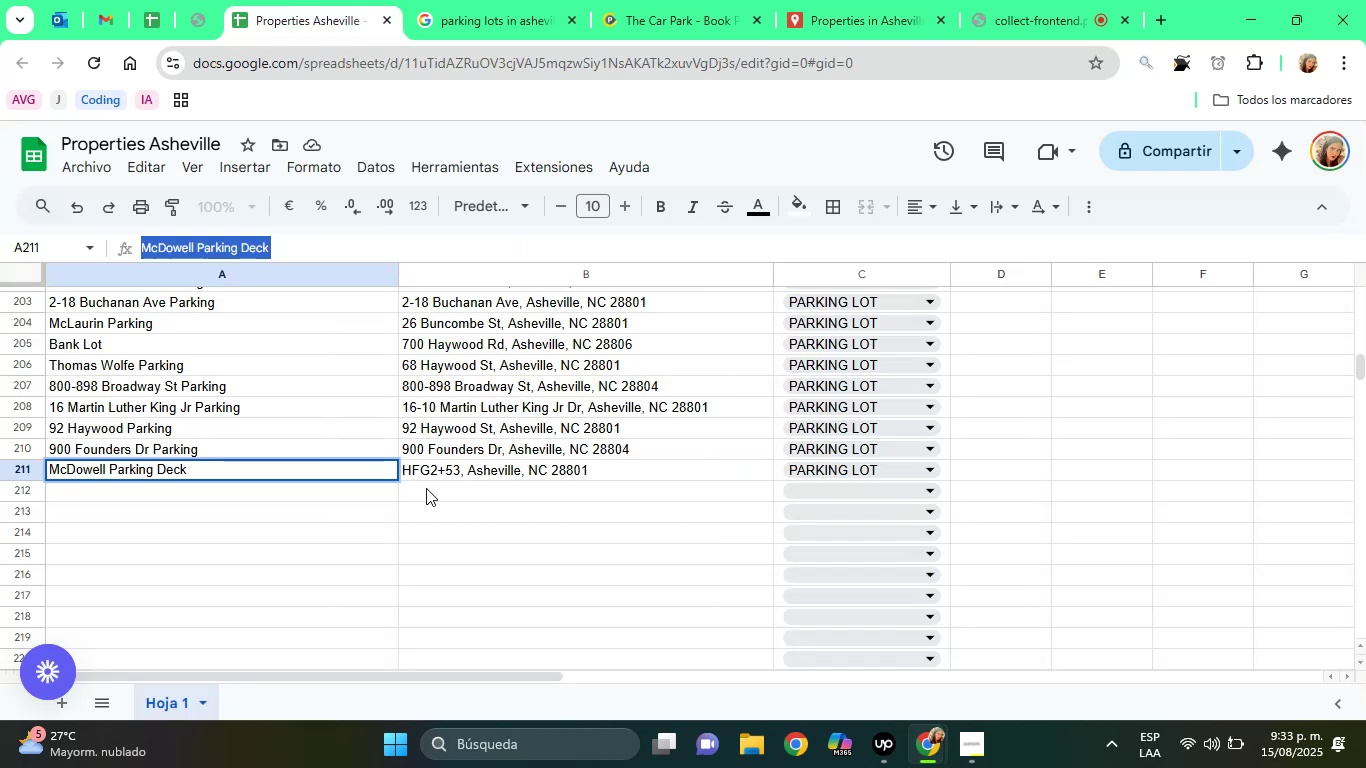 
right_click([426, 488])
 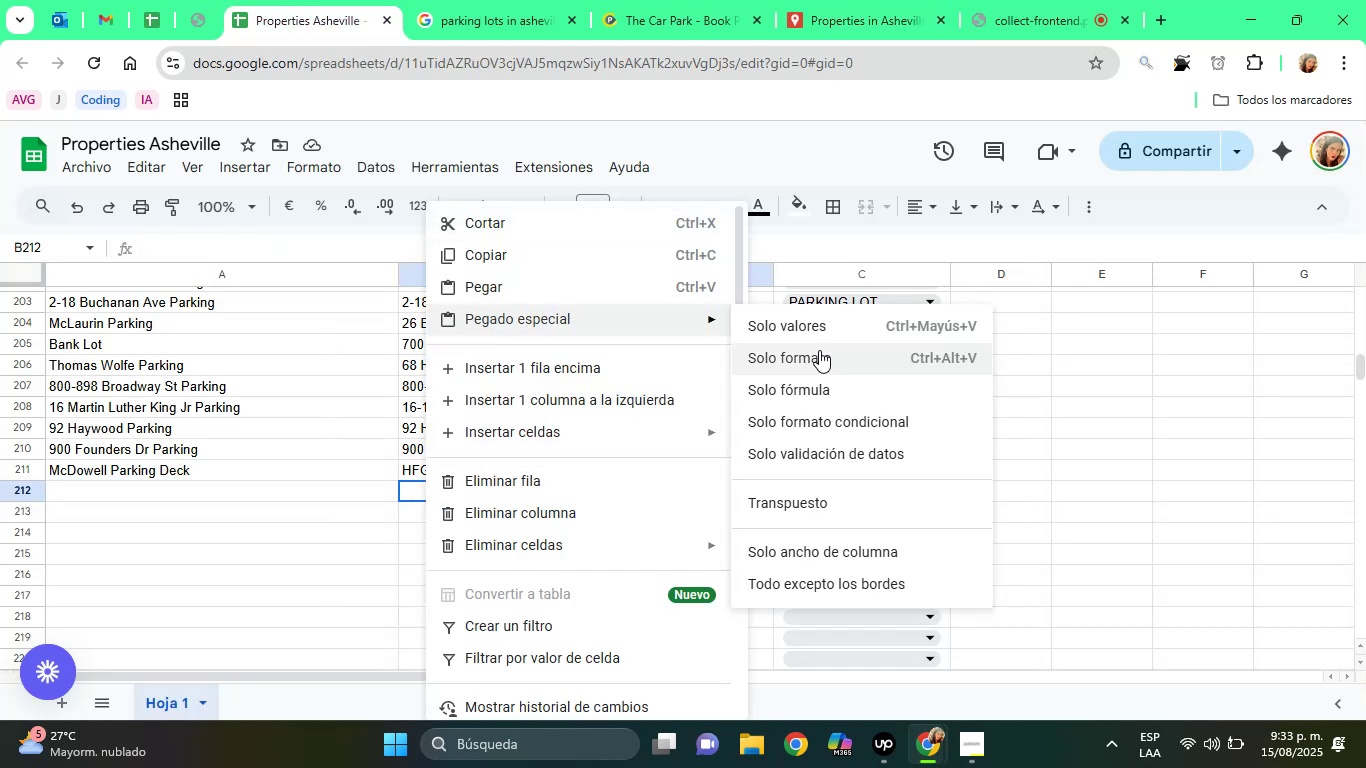 
left_click([818, 339])
 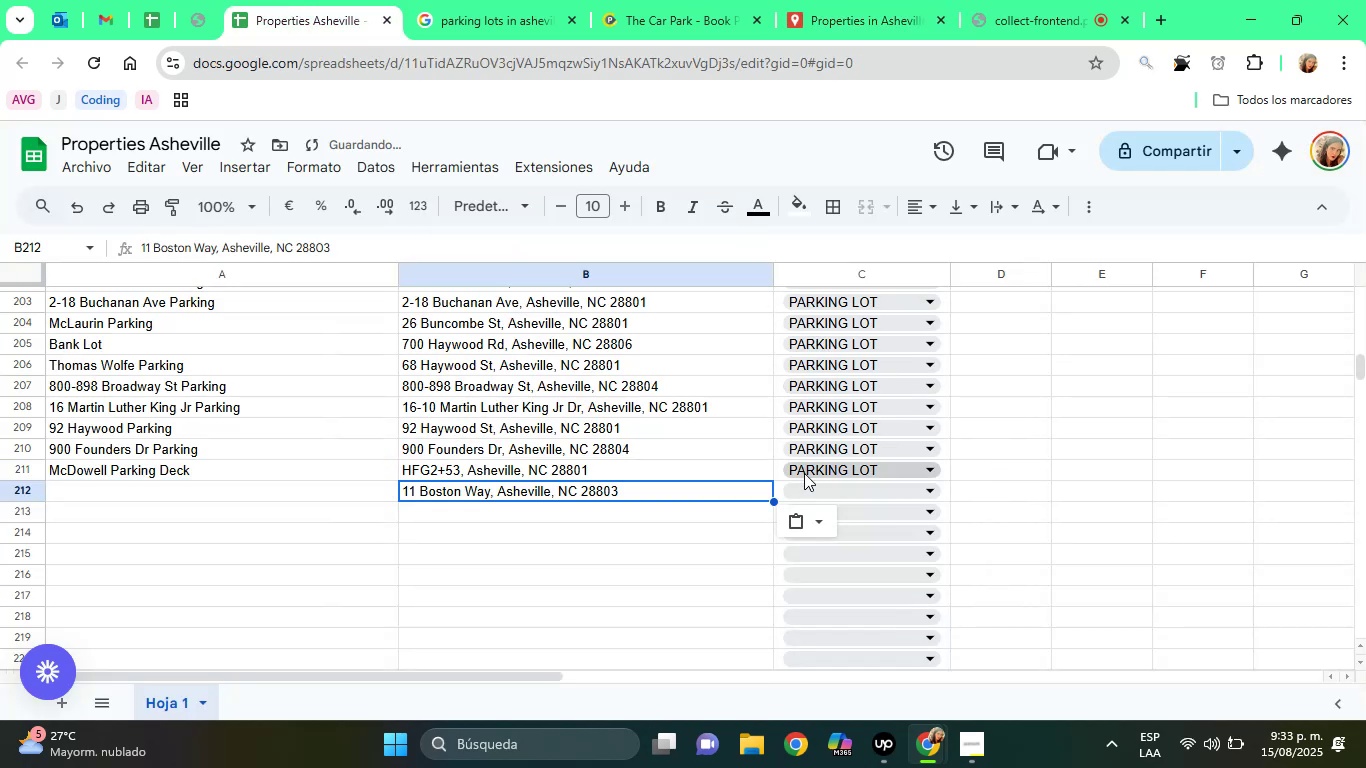 
left_click([807, 488])
 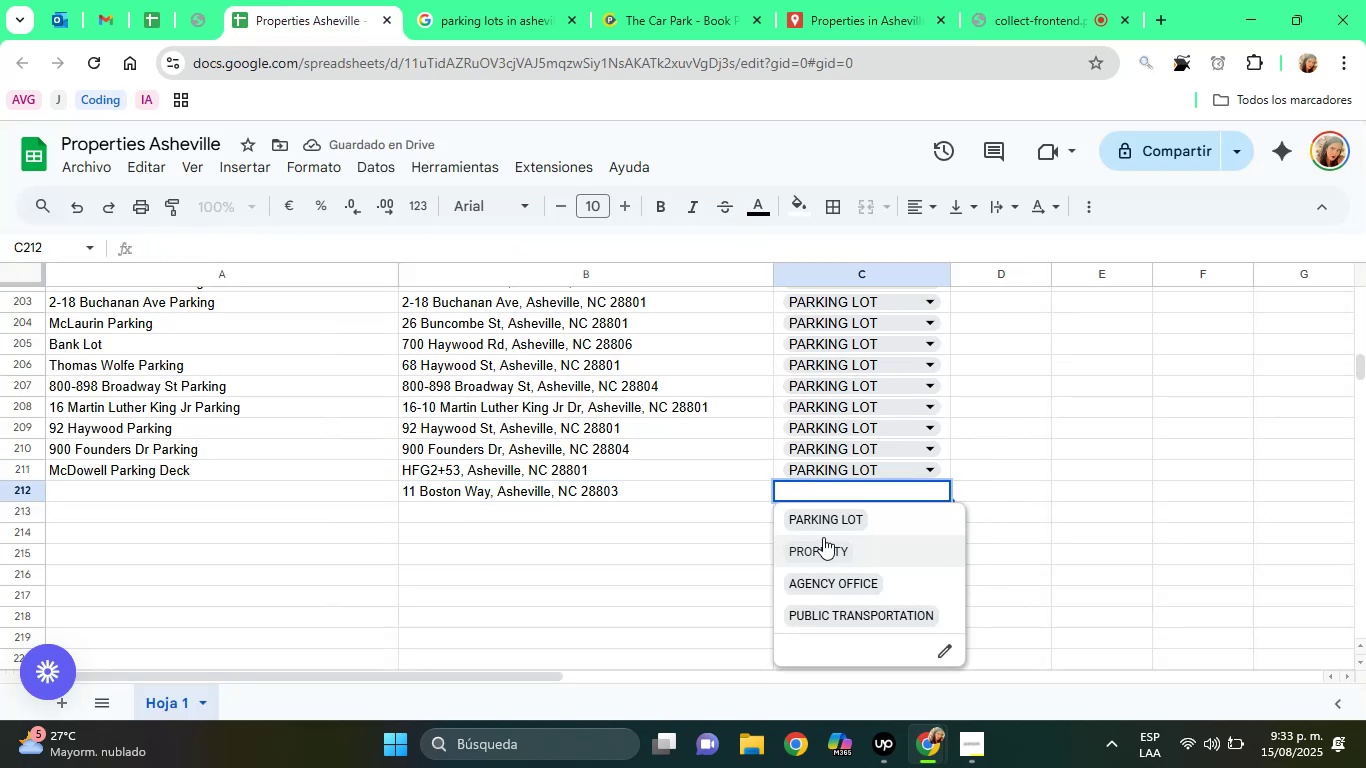 
left_click([820, 525])
 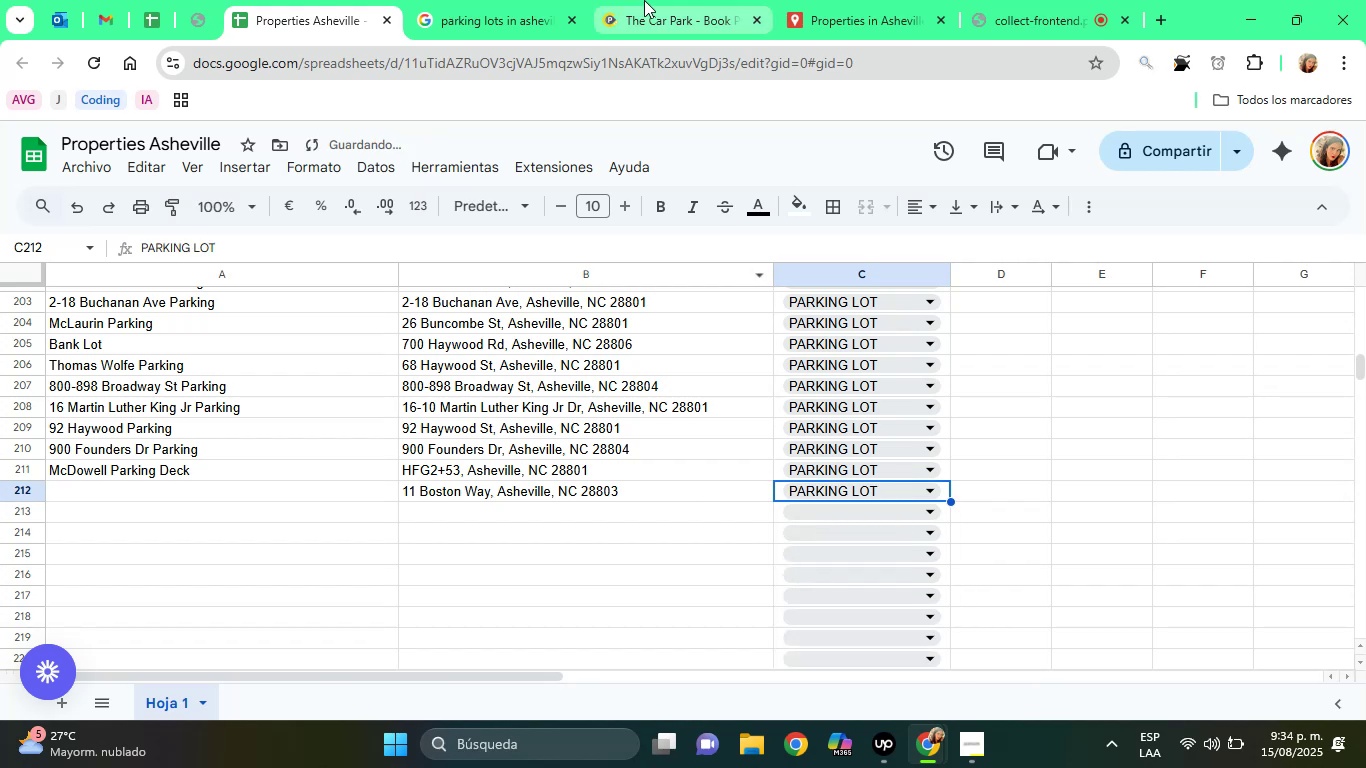 
left_click([595, 0])
 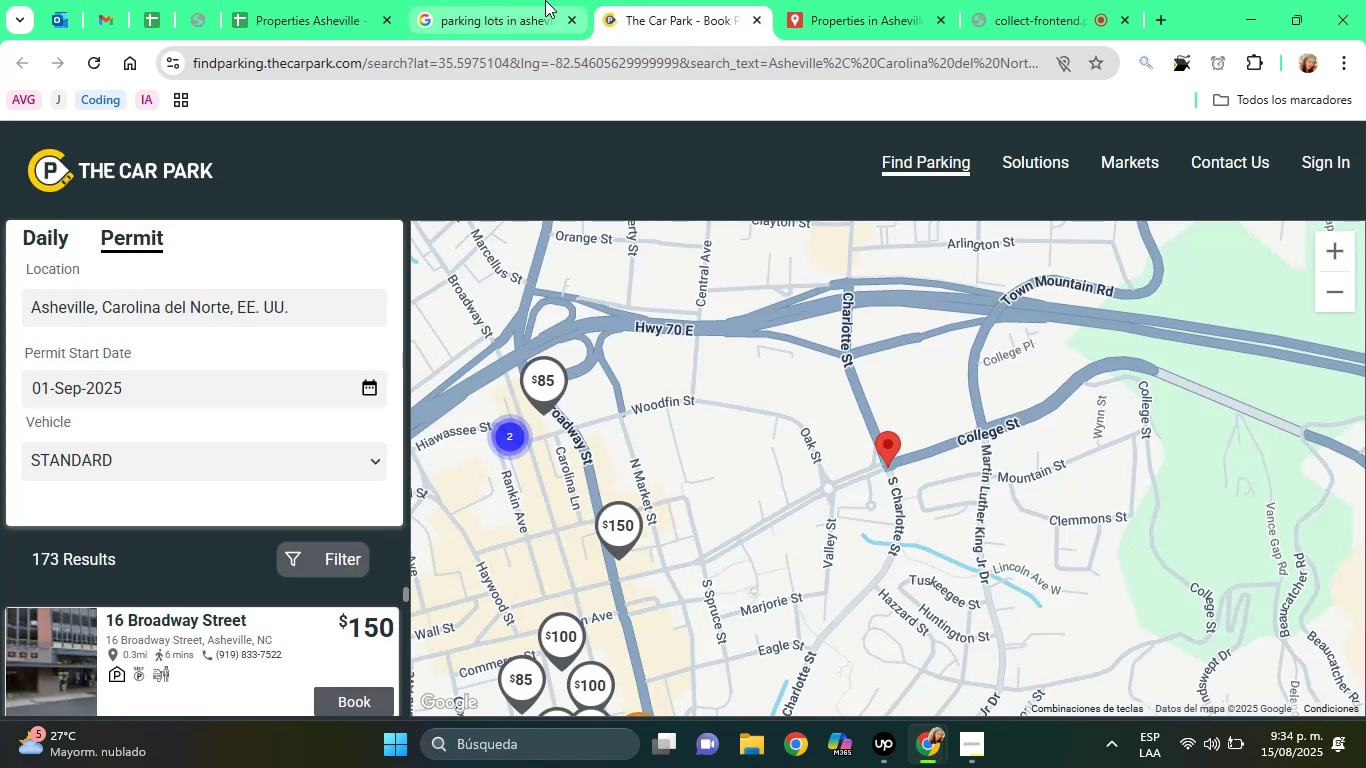 
left_click([545, 0])
 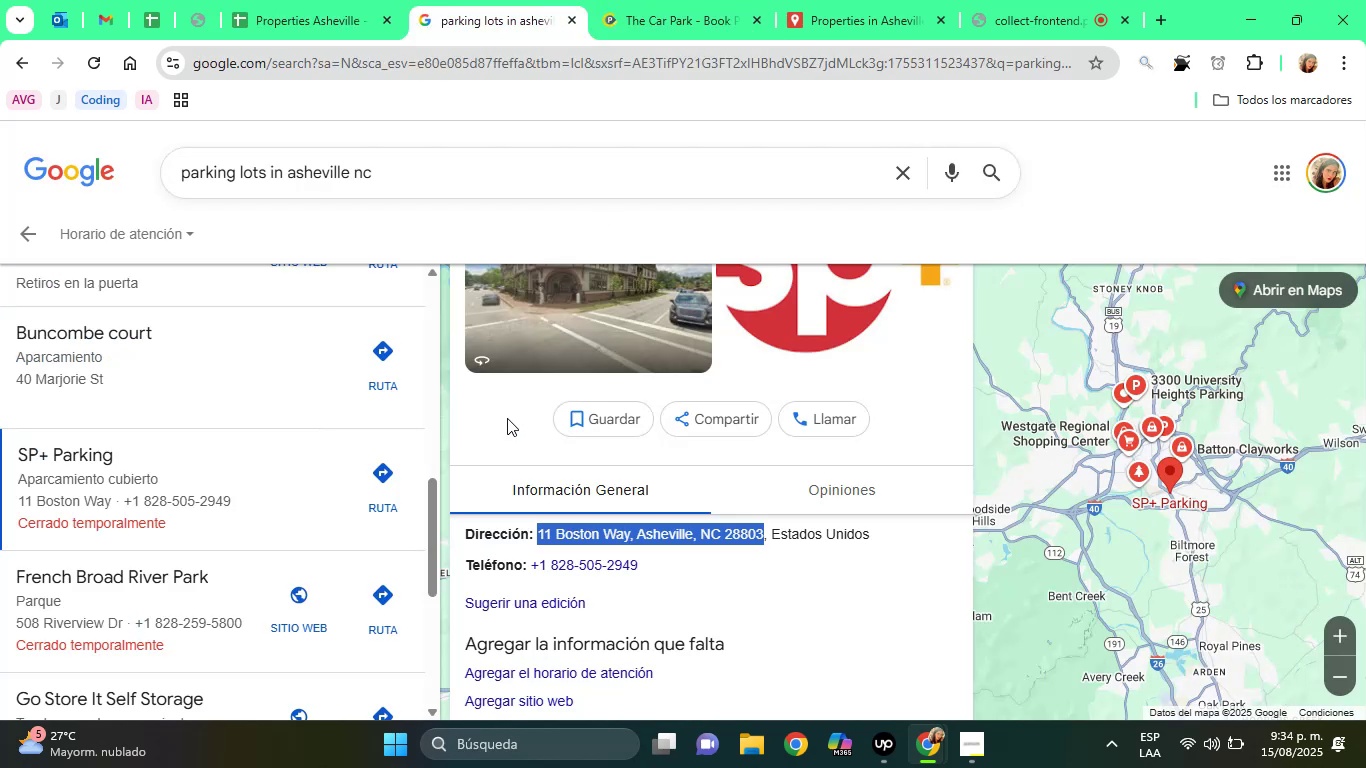 
left_click([507, 418])
 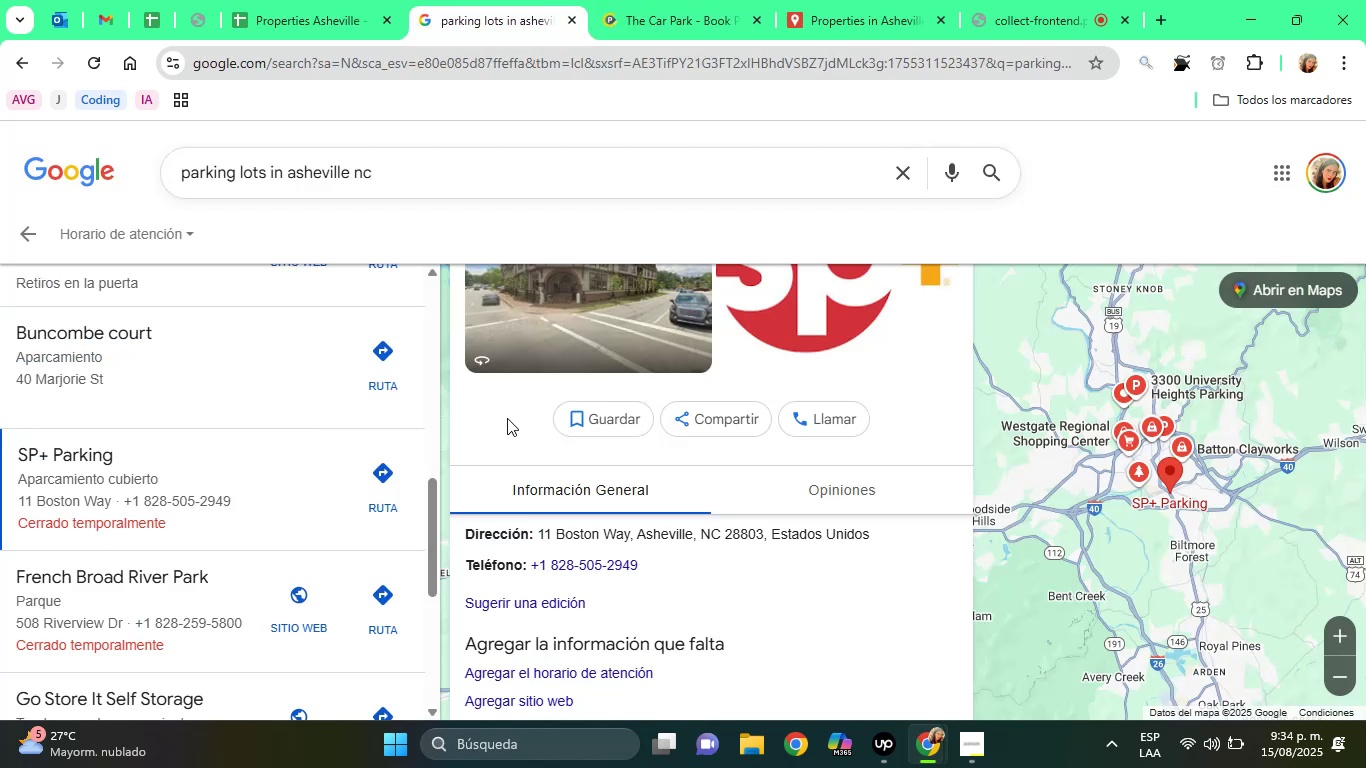 
hold_key(key=ArrowUp, duration=0.8)
 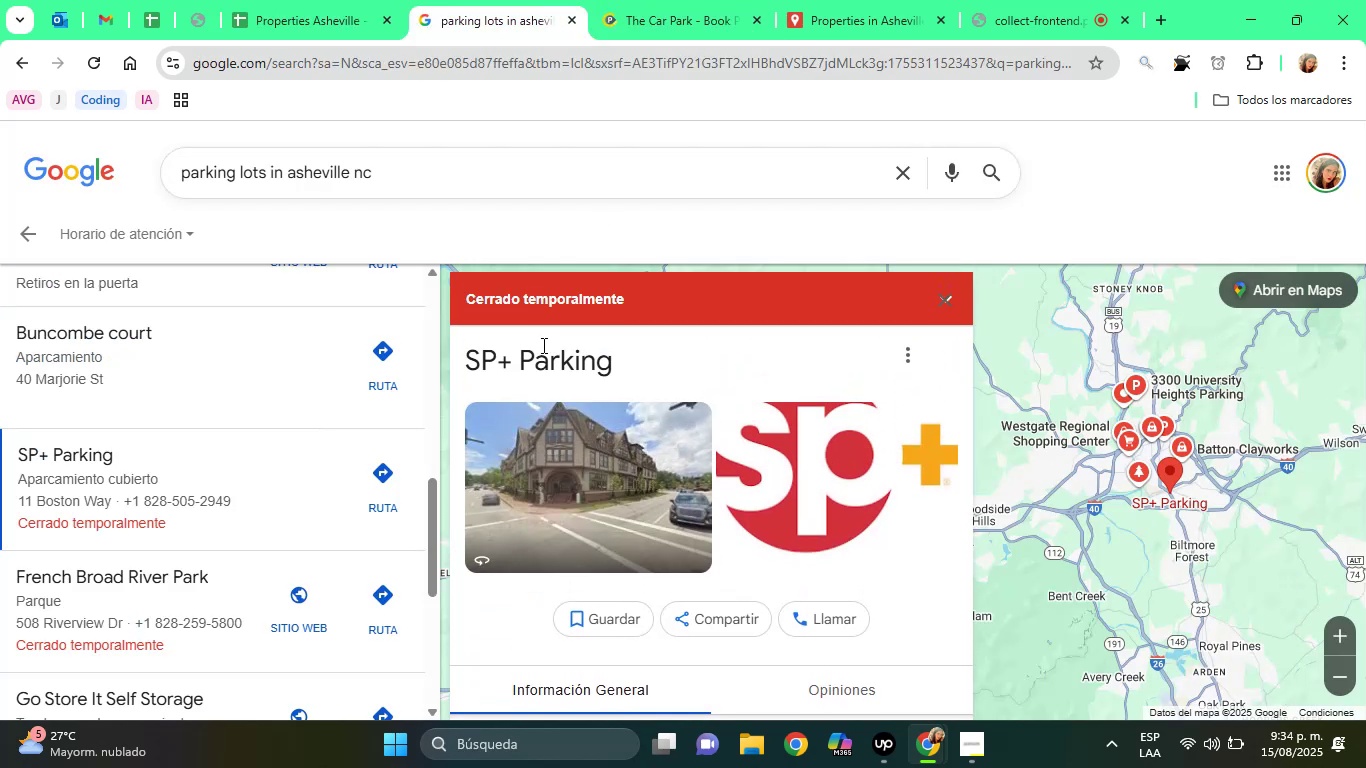 
double_click([542, 350])
 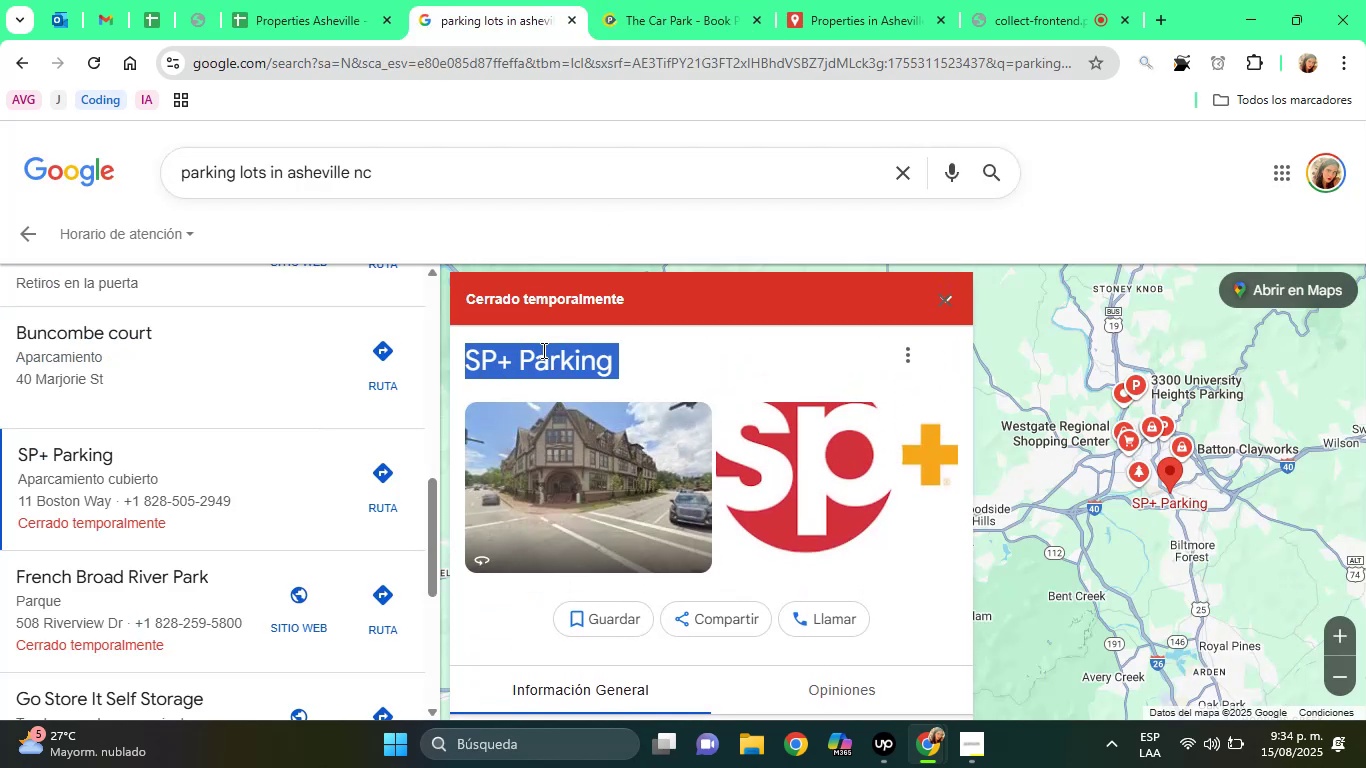 
triple_click([542, 350])
 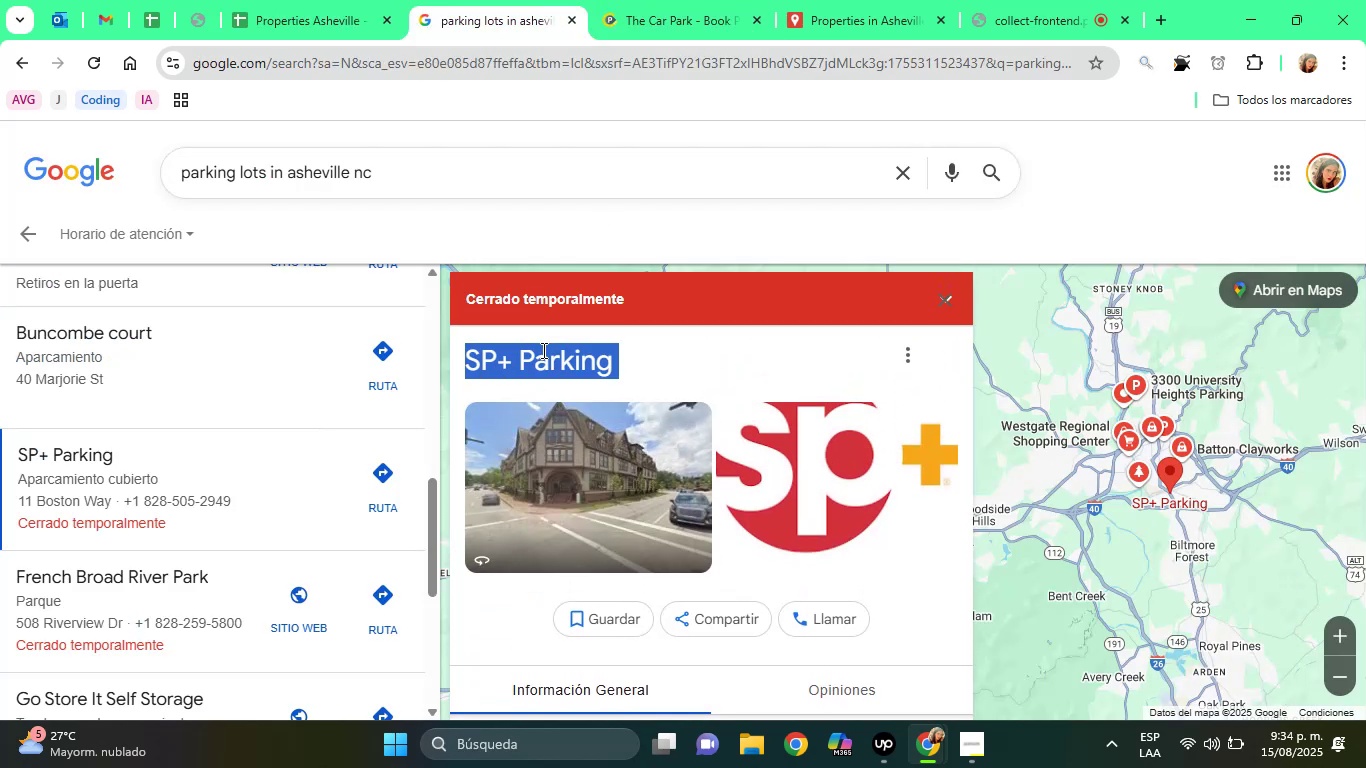 
right_click([542, 350])
 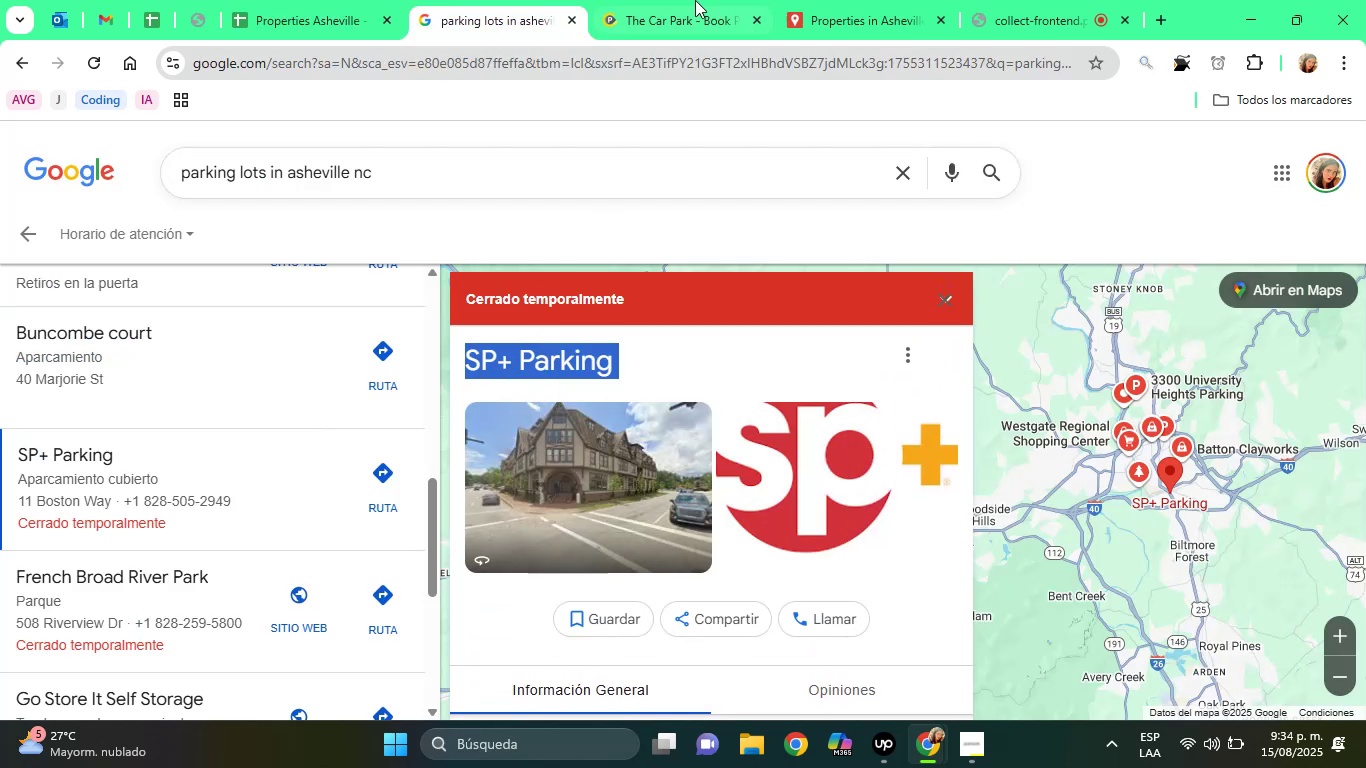 
left_click([695, 0])
 